 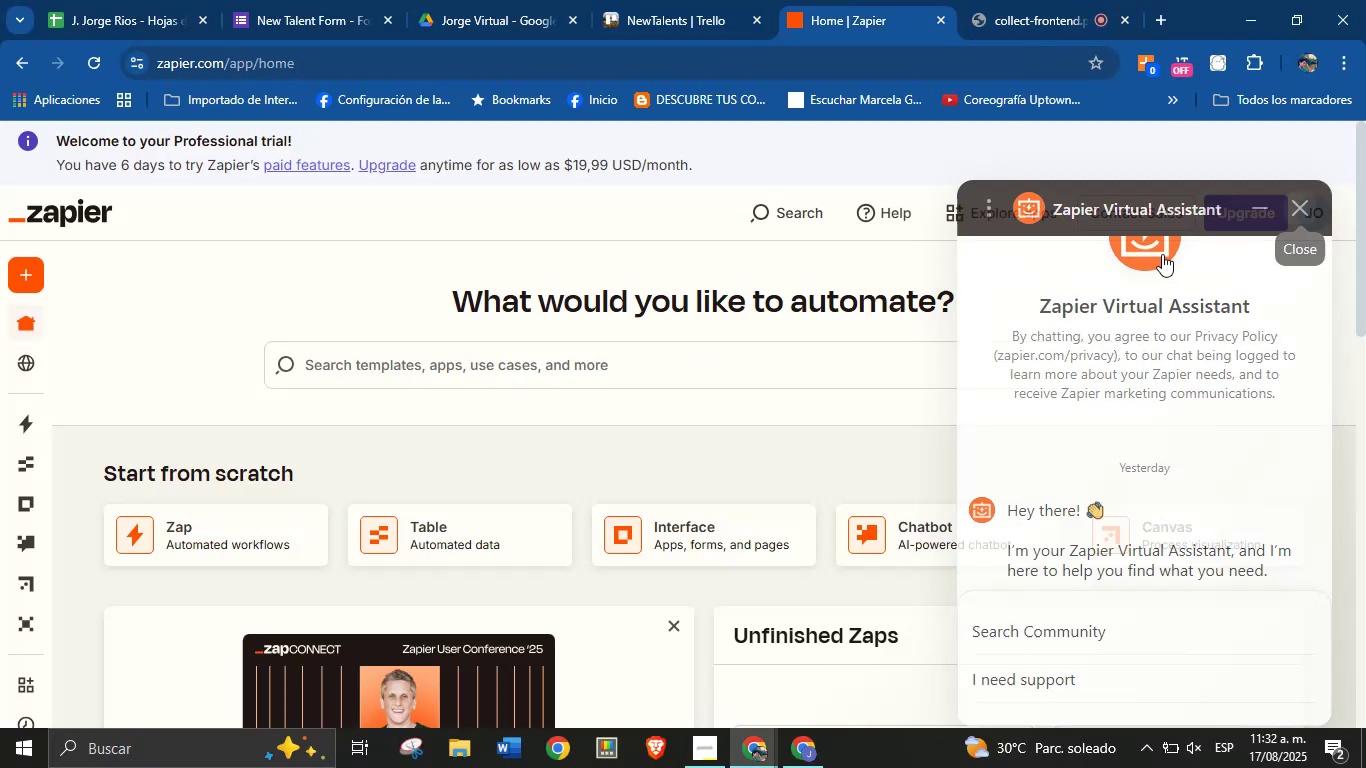 
left_click([285, 530])
 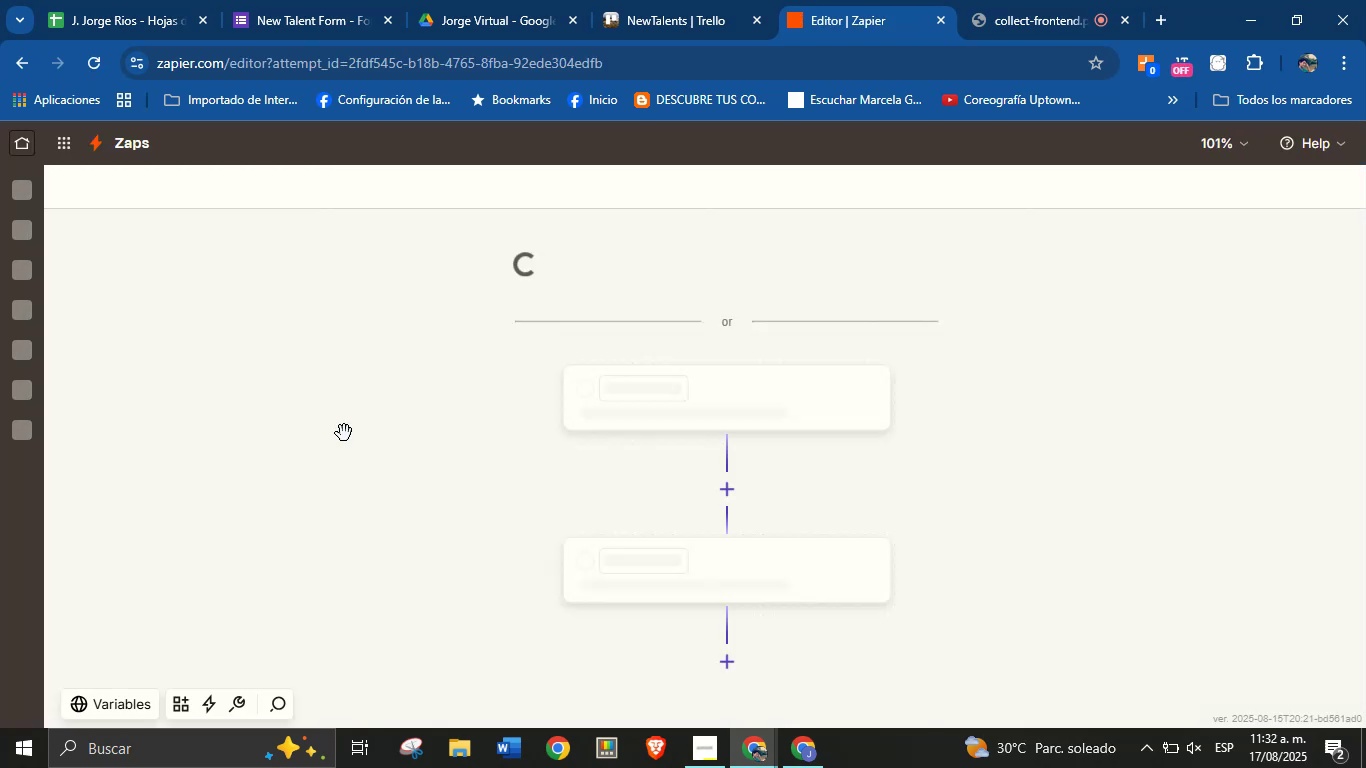 
wait(9.84)
 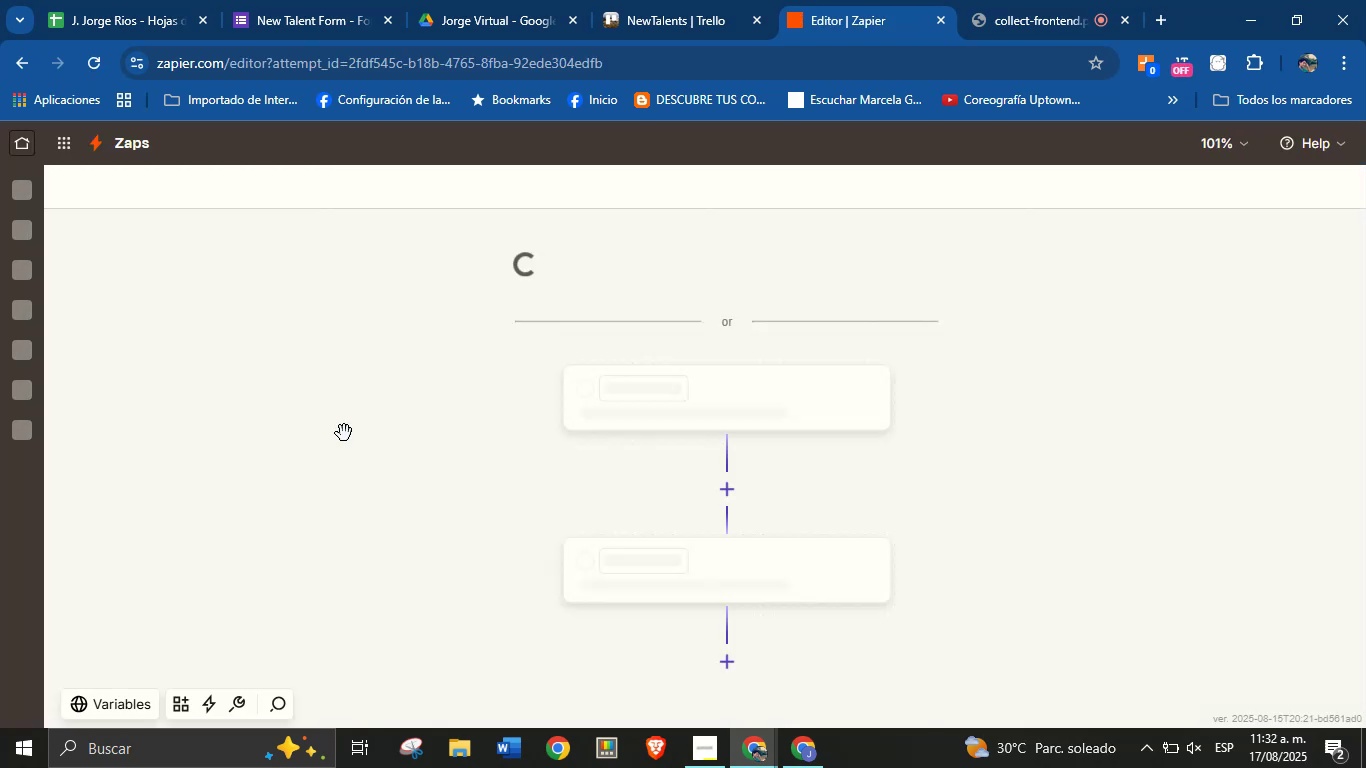 
scroll: coordinate [981, 526], scroll_direction: down, amount: 3.0
 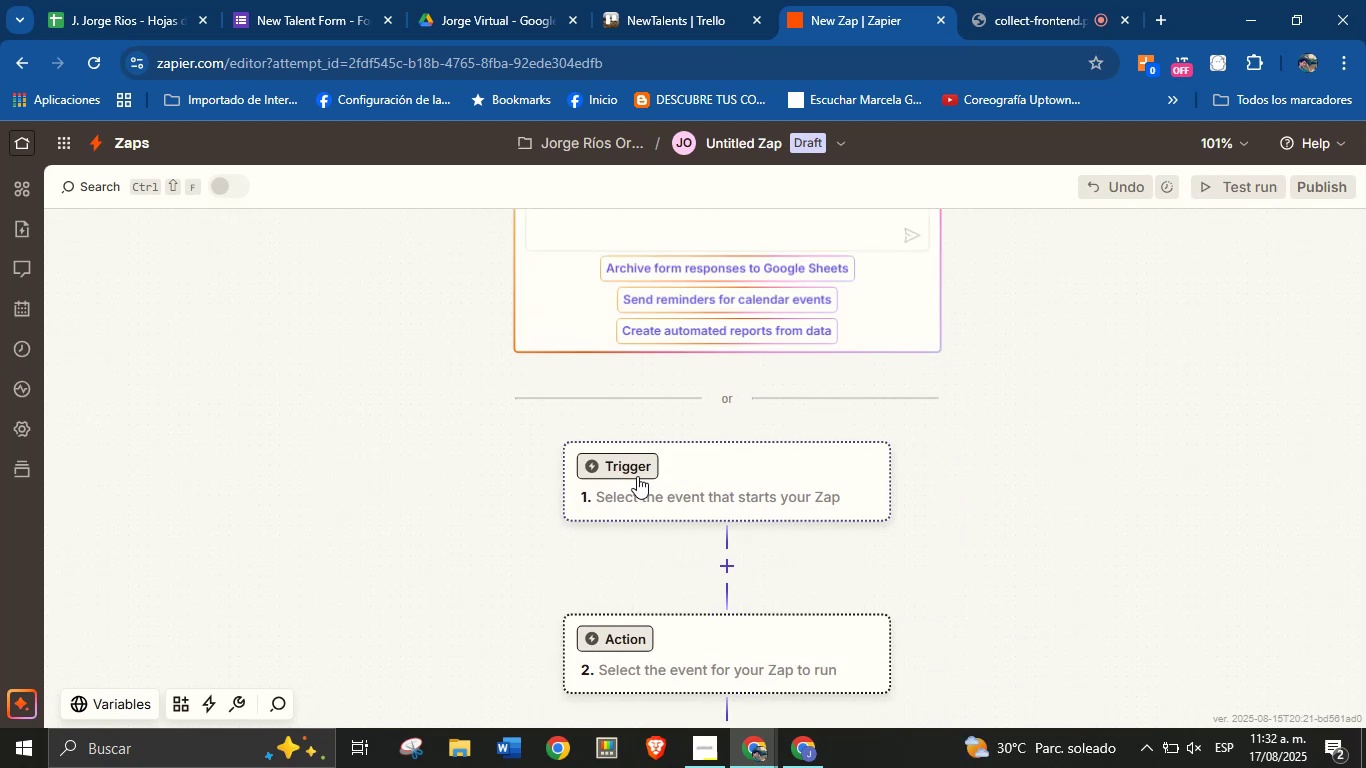 
left_click([631, 468])
 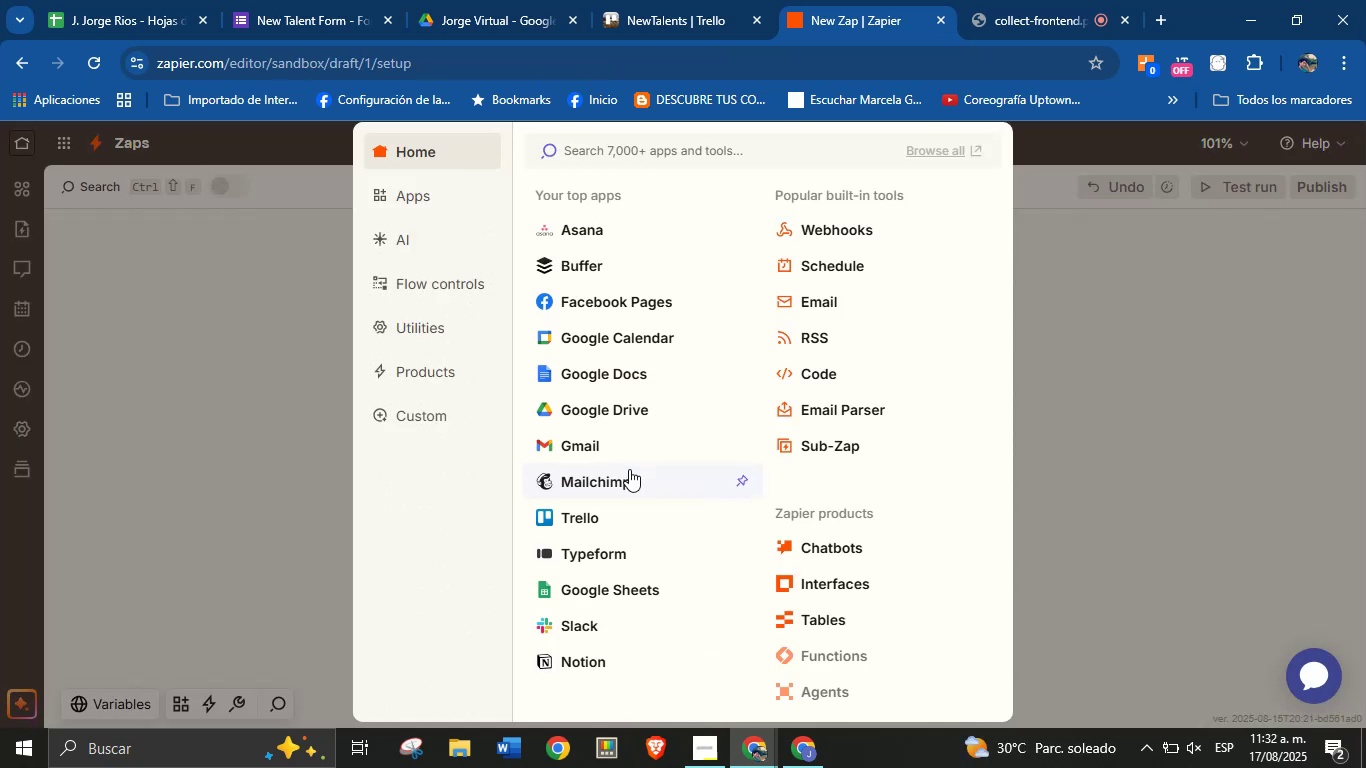 
wait(8.59)
 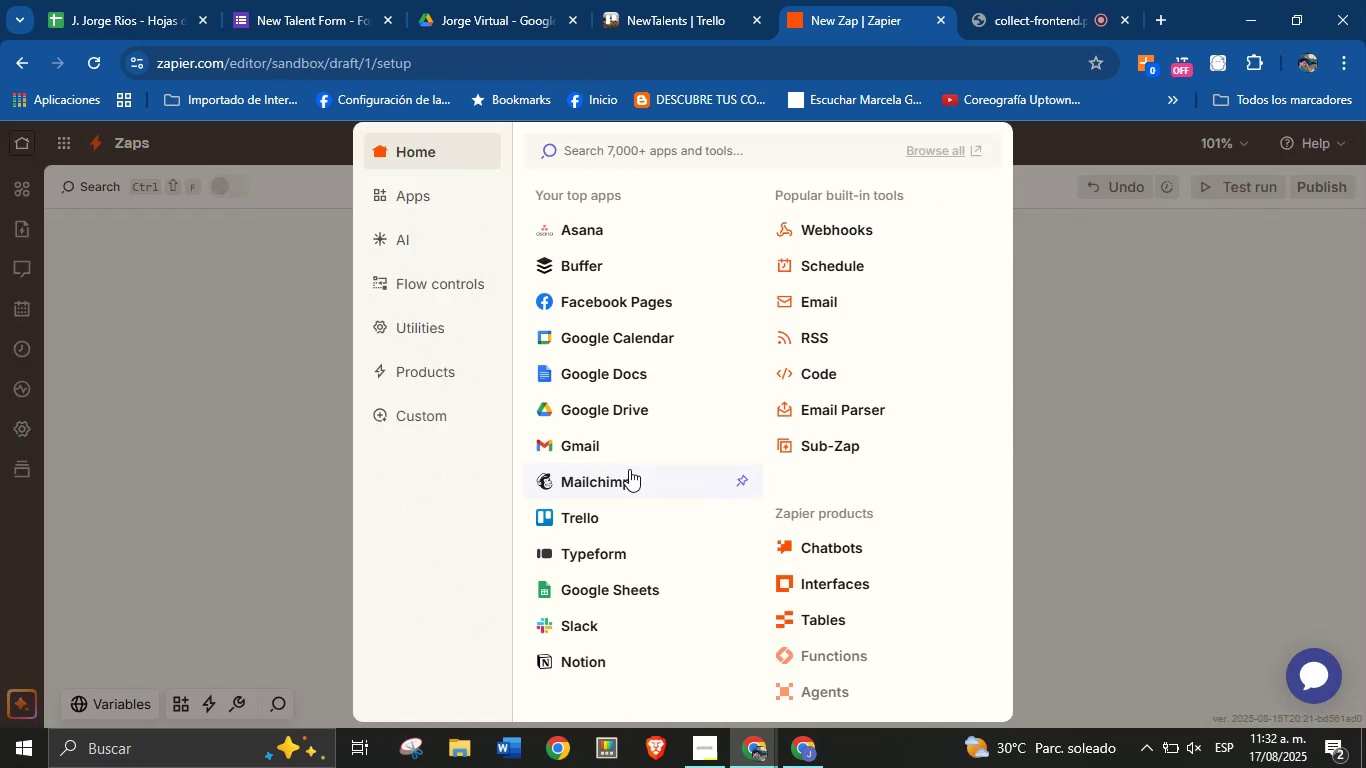 
left_click([616, 164])
 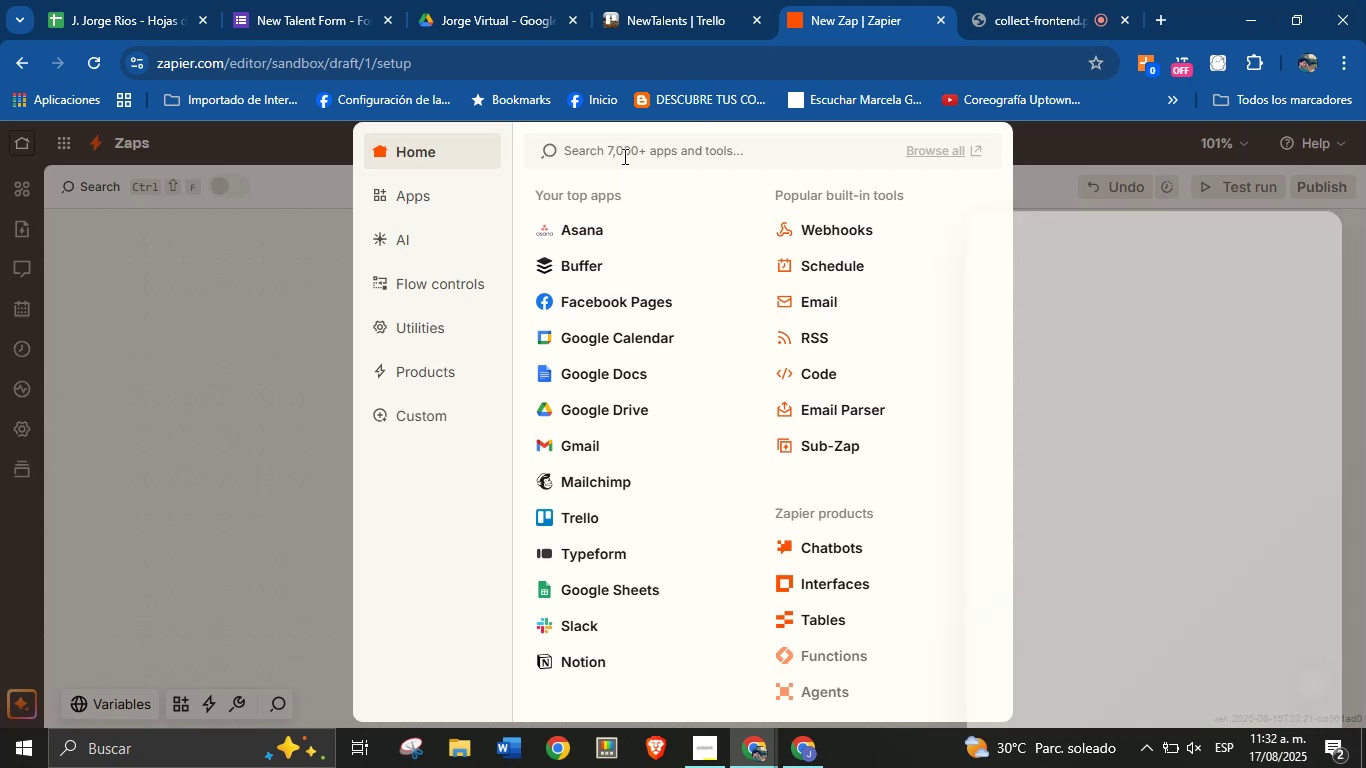 
left_click([623, 156])
 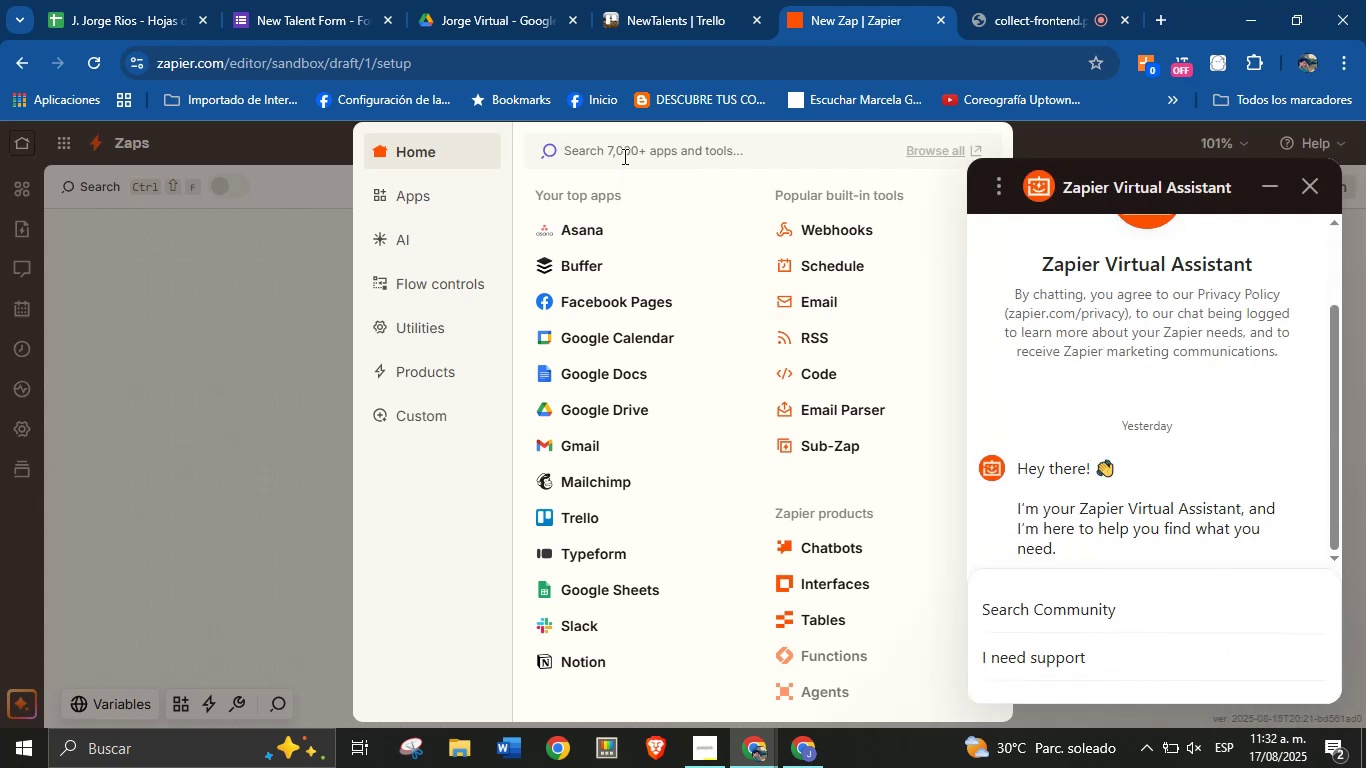 
wait(5.26)
 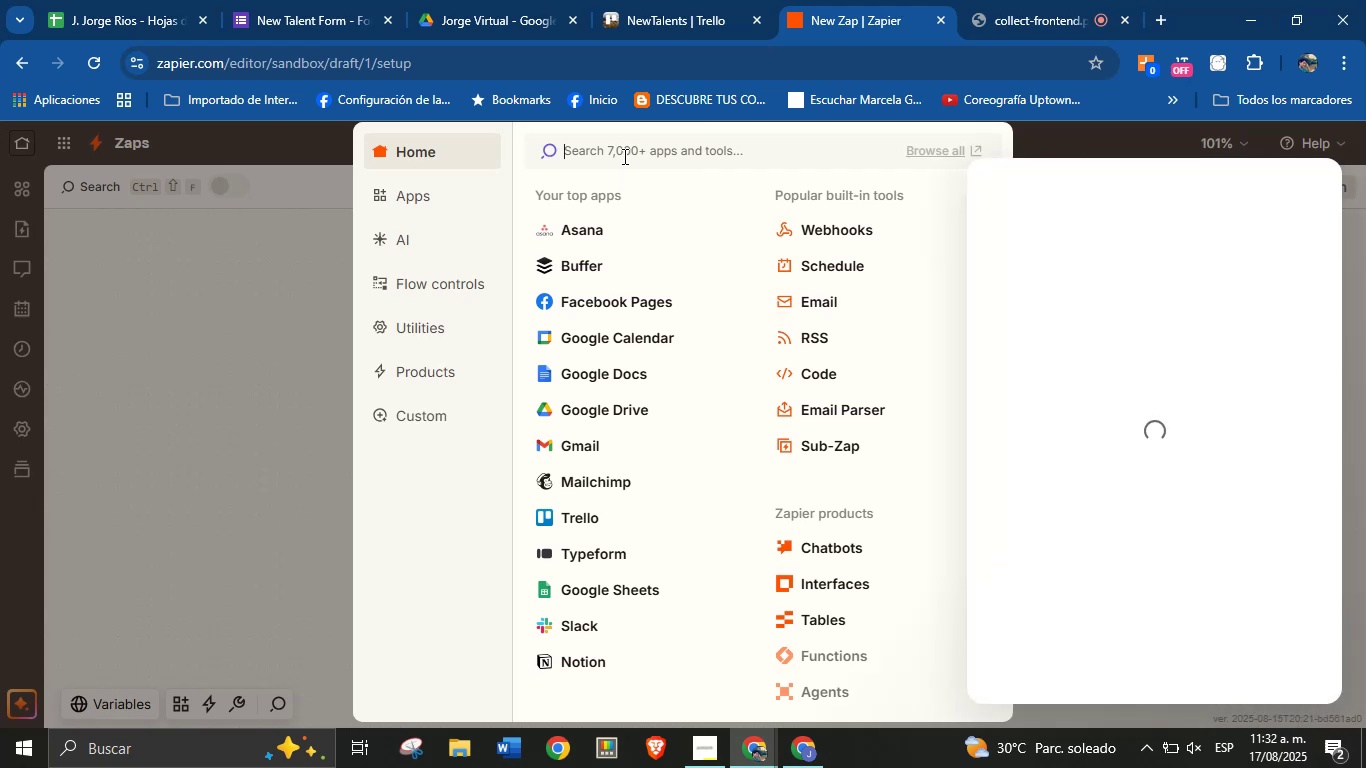 
type(form)
 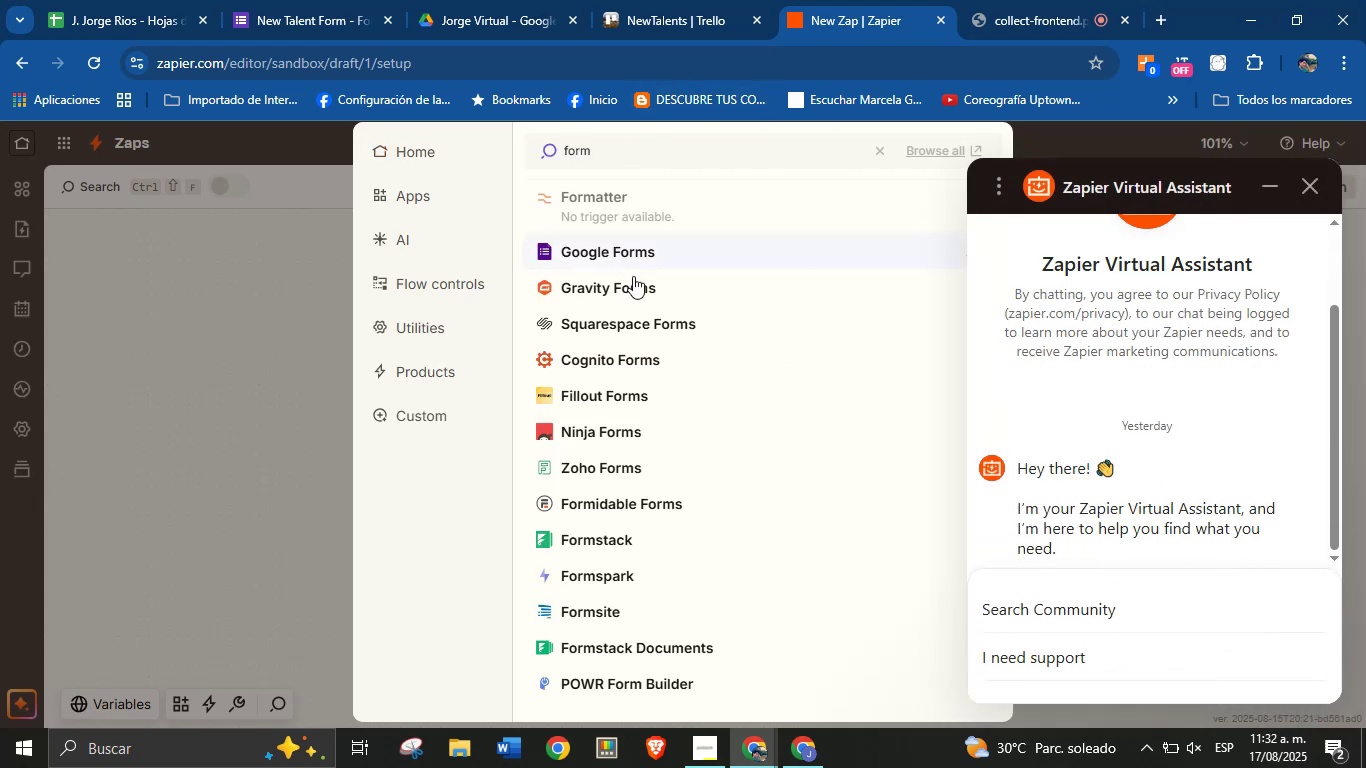 
left_click([630, 244])
 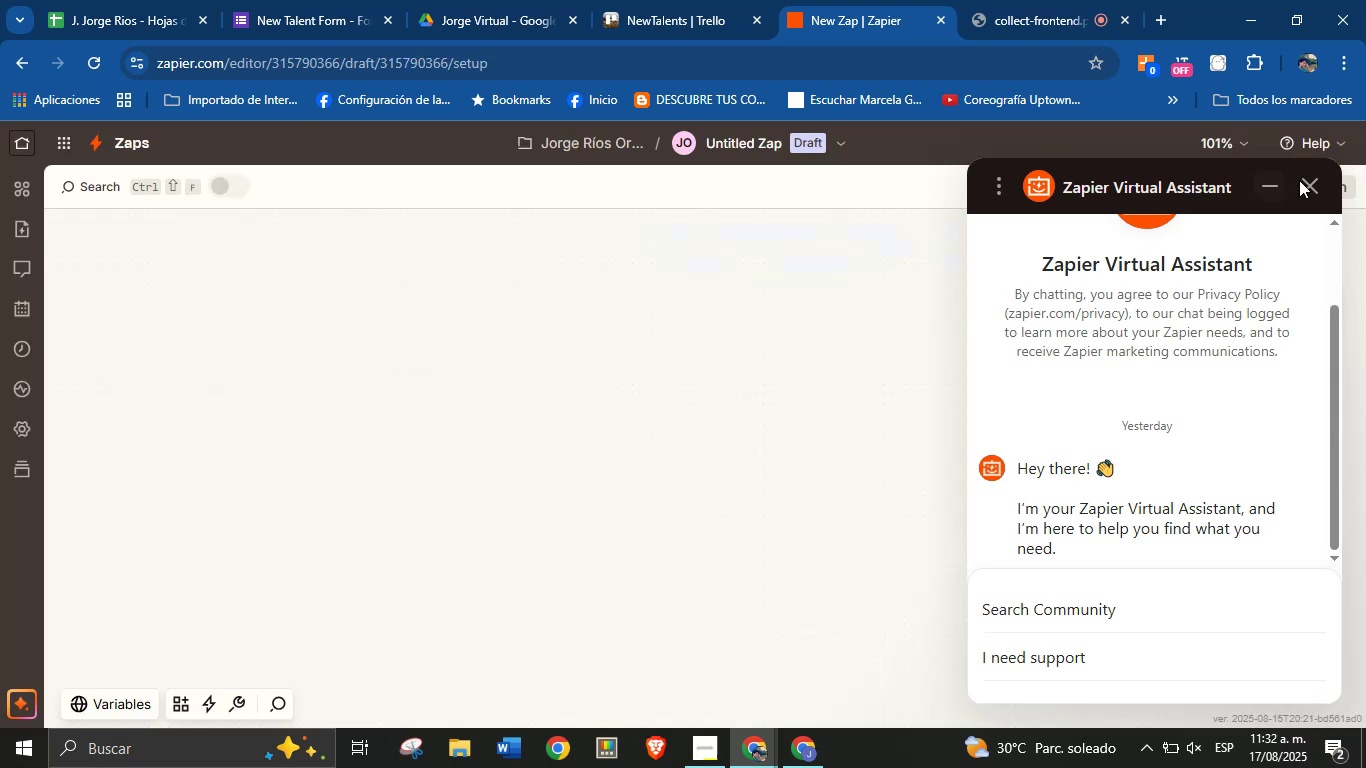 
left_click([1310, 188])
 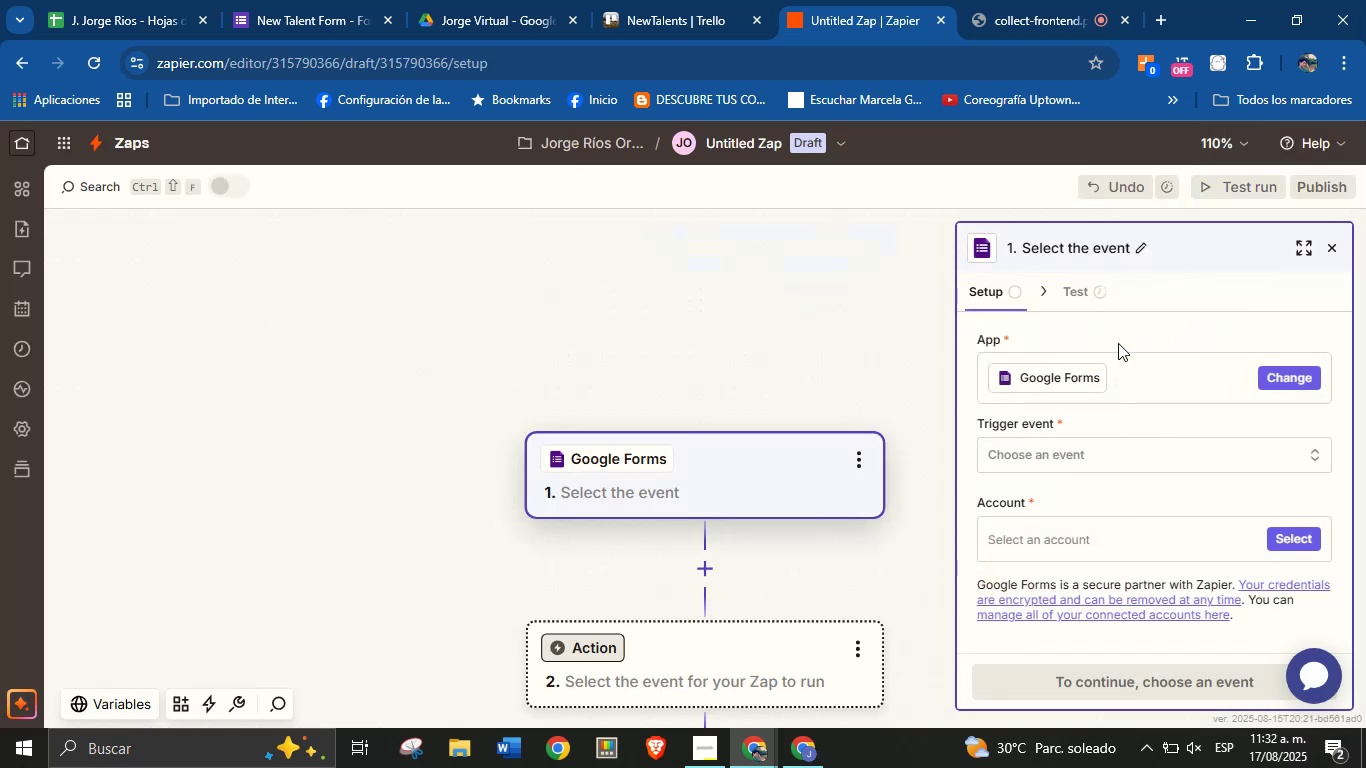 
left_click([1113, 444])
 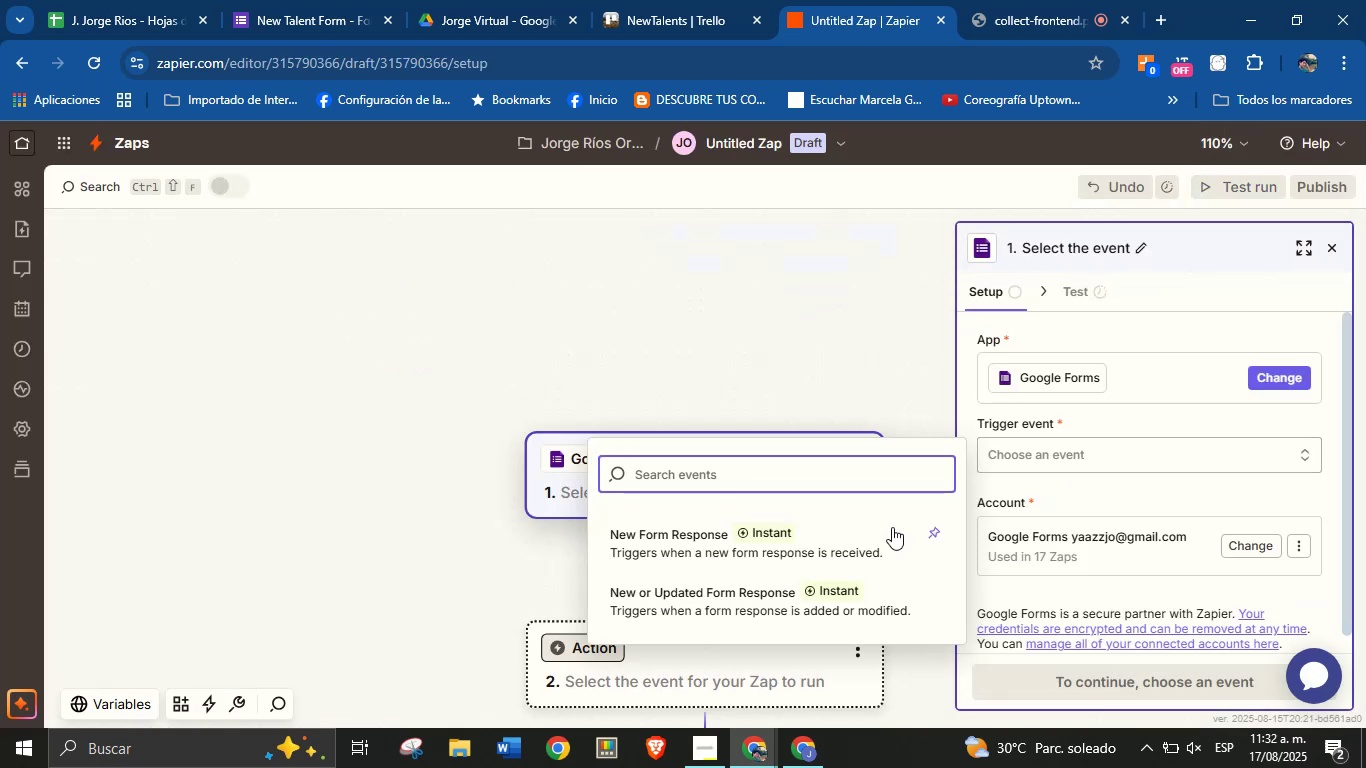 
left_click([874, 535])
 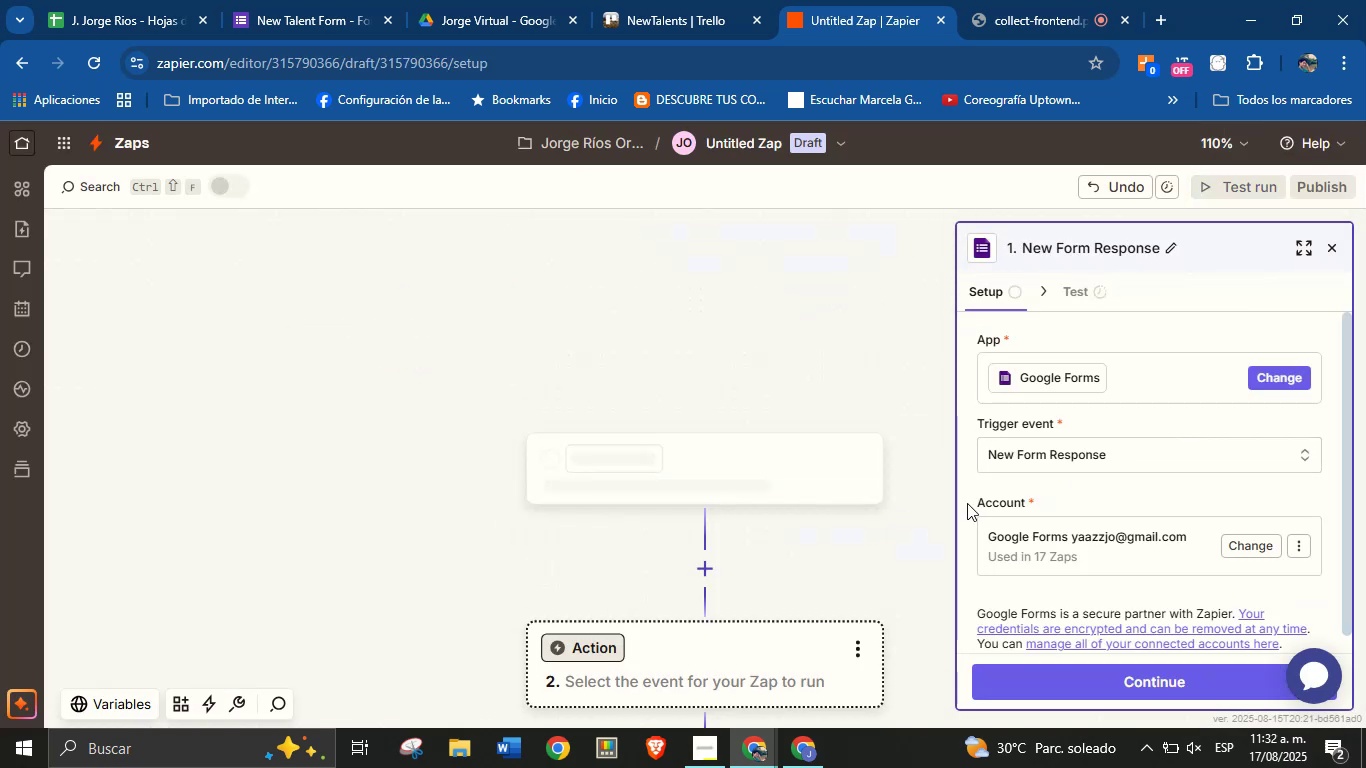 
scroll: coordinate [1062, 478], scroll_direction: down, amount: 4.0
 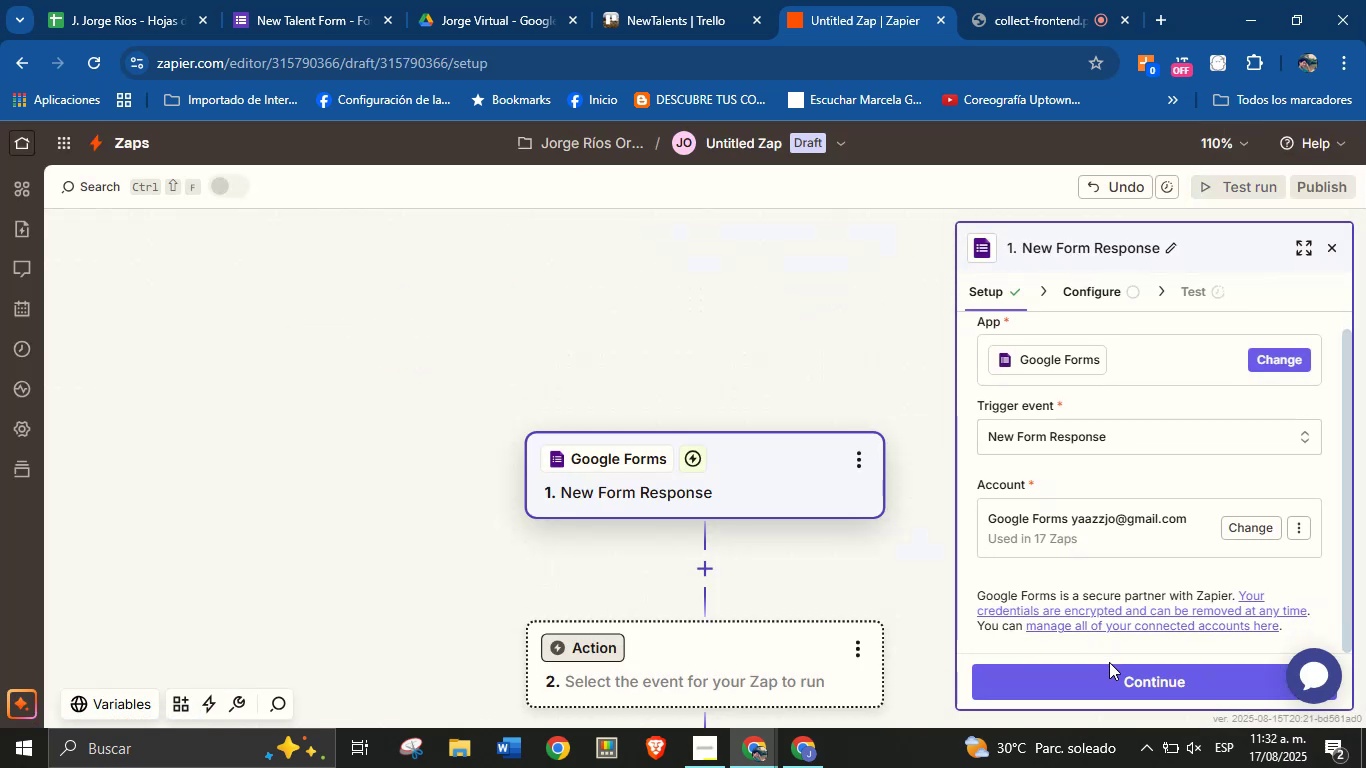 
double_click([1114, 672])
 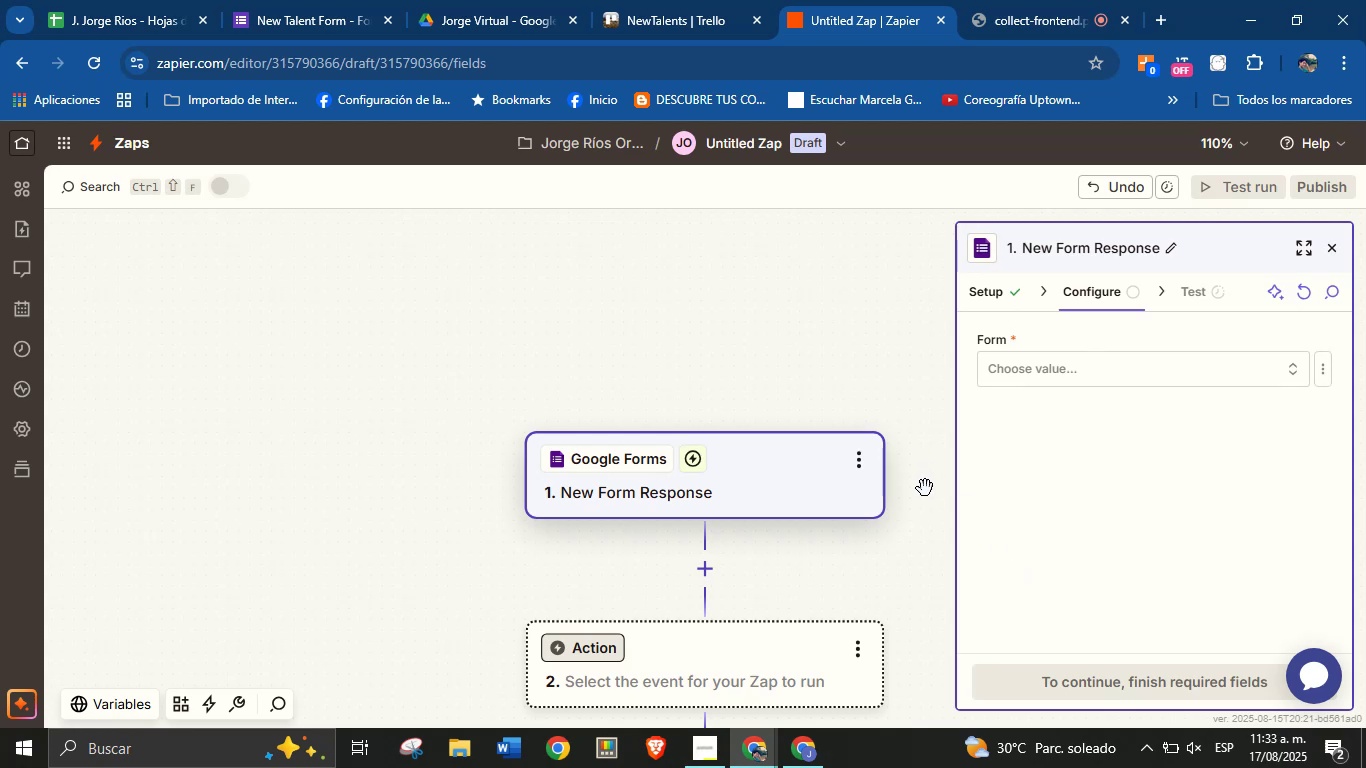 
left_click([1070, 365])
 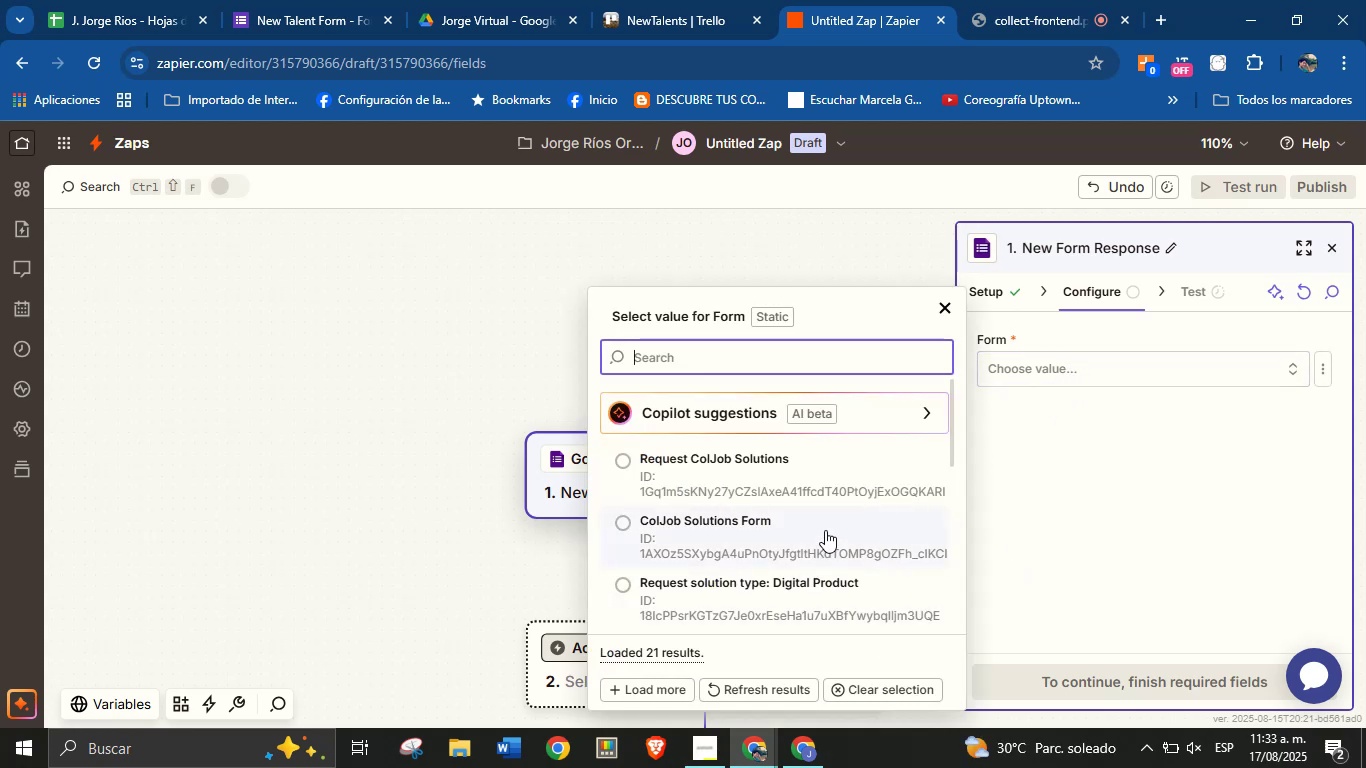 
scroll: coordinate [828, 529], scroll_direction: down, amount: 3.0
 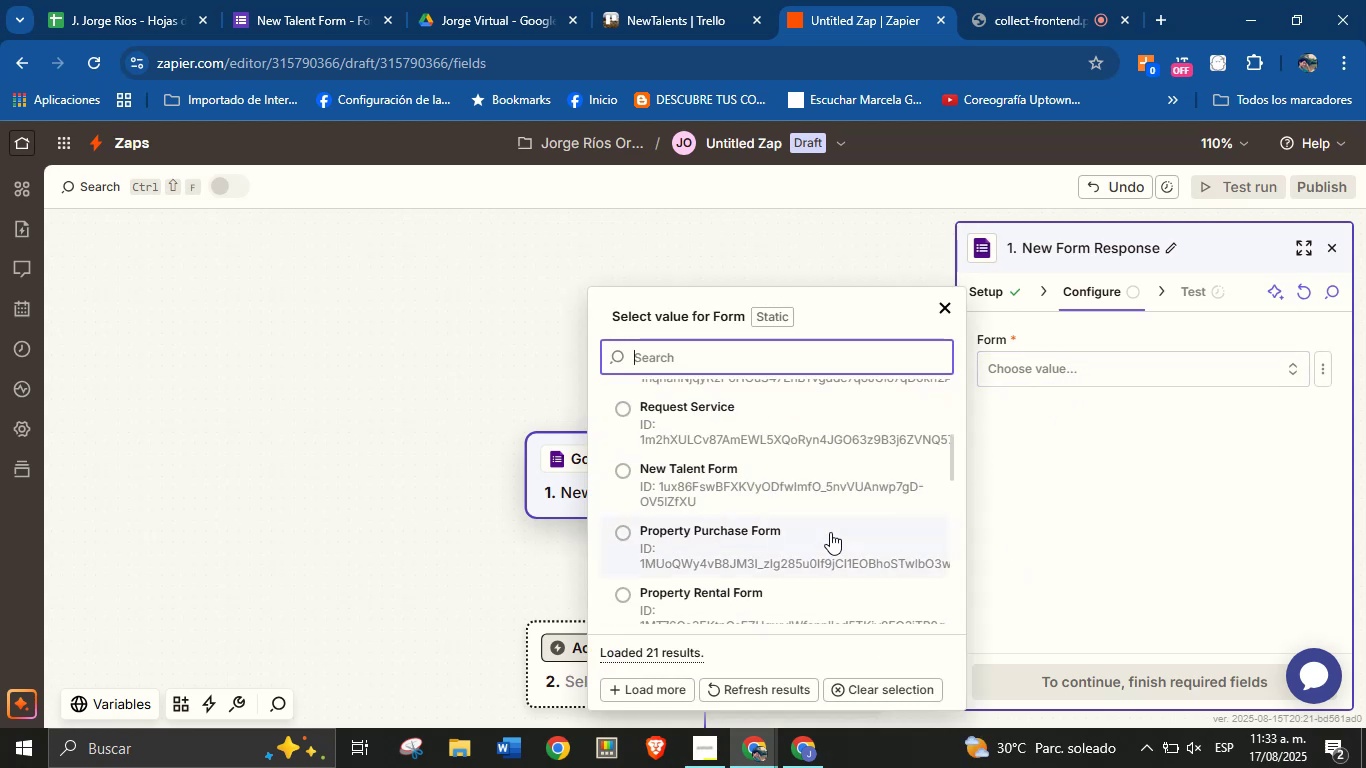 
scroll: coordinate [831, 517], scroll_direction: none, amount: 0.0
 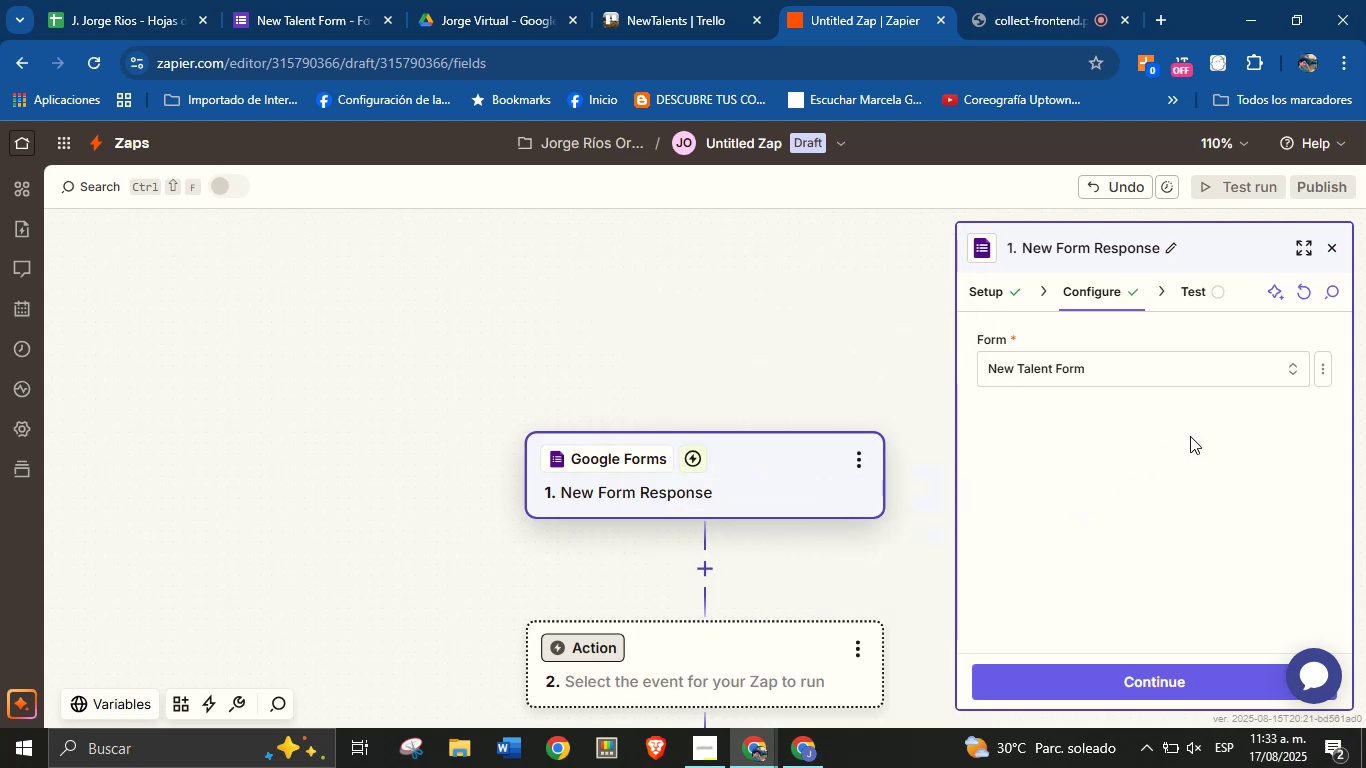 
left_click([1161, 664])
 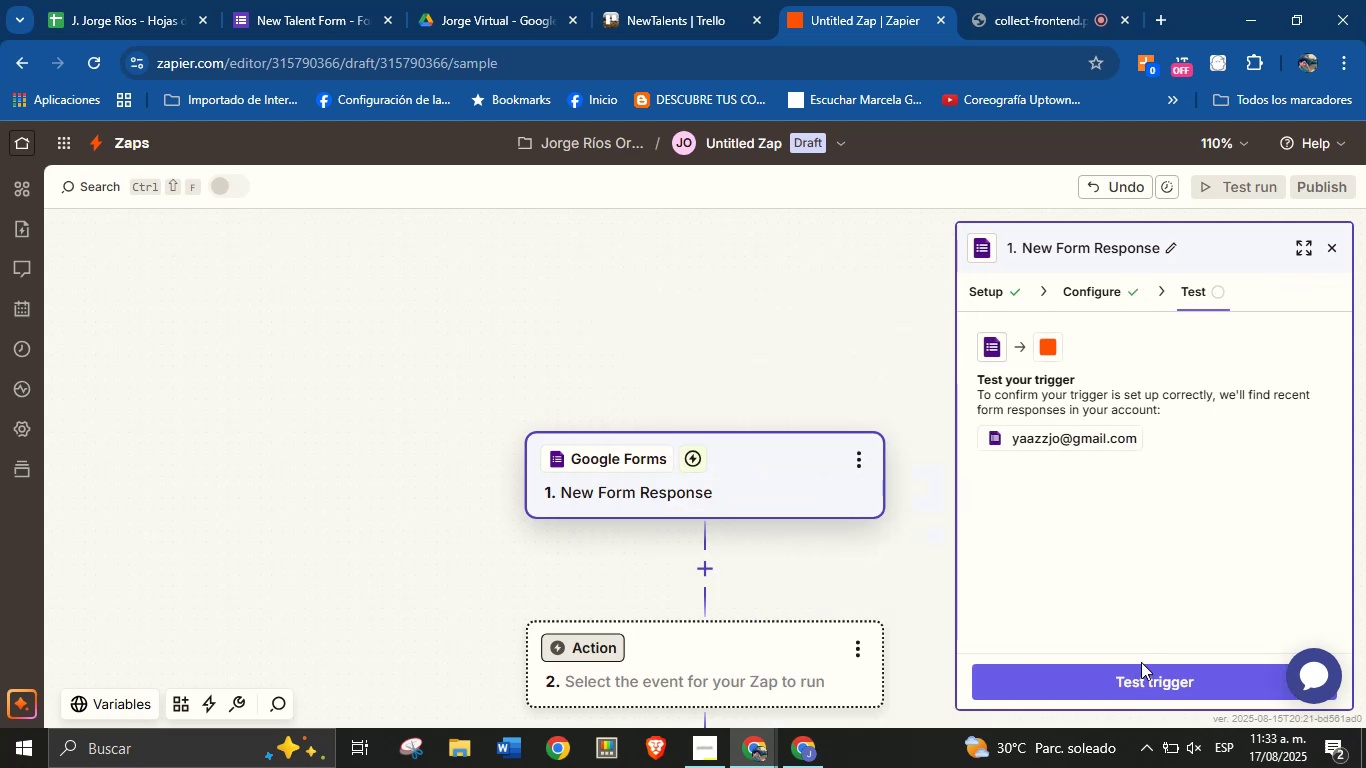 
left_click([1152, 675])
 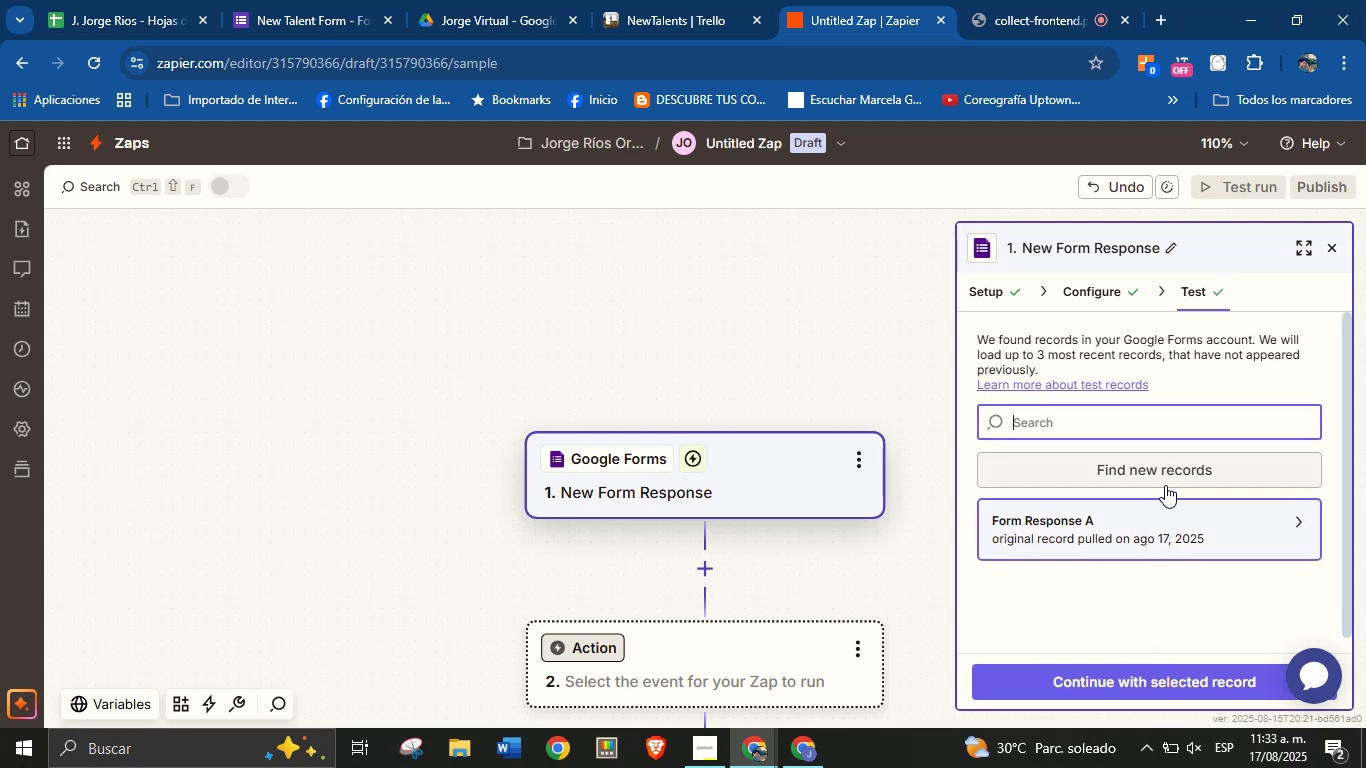 
wait(7.07)
 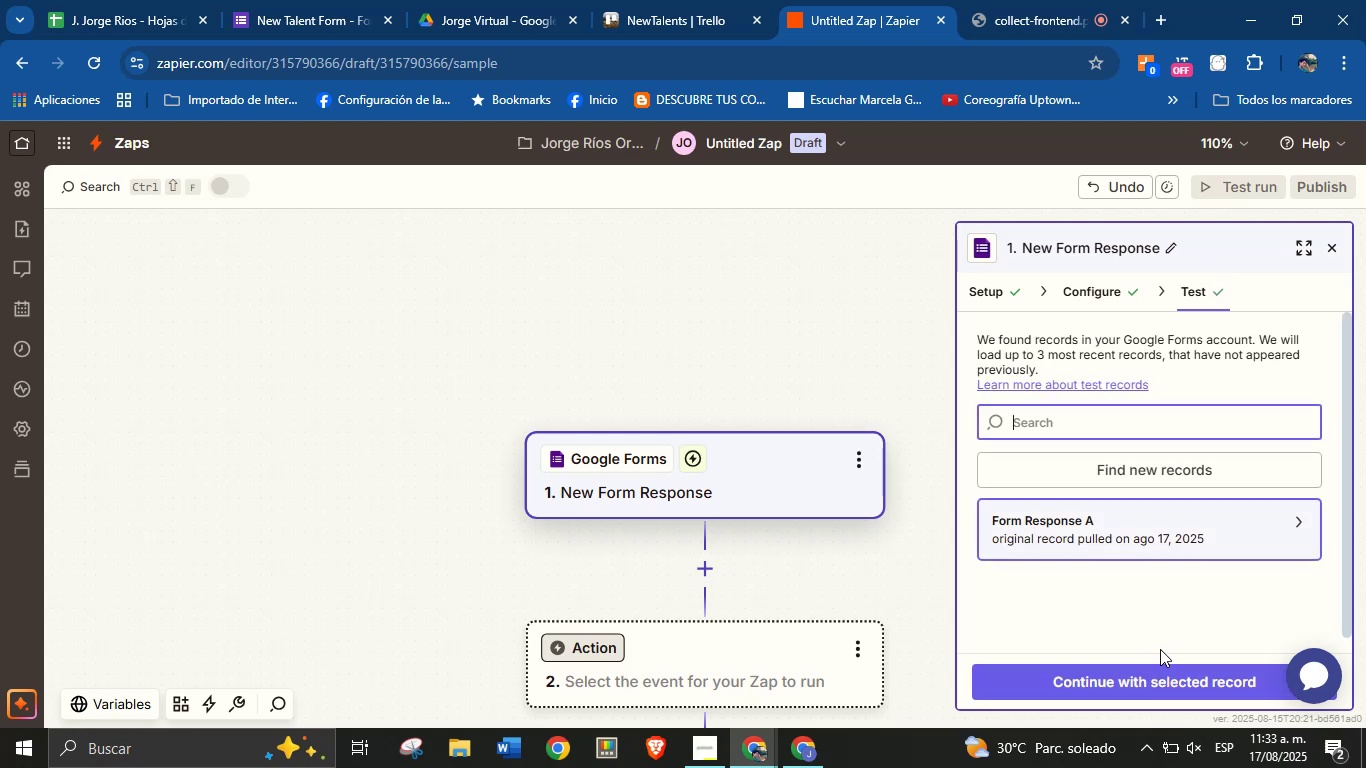 
left_click([306, 0])
 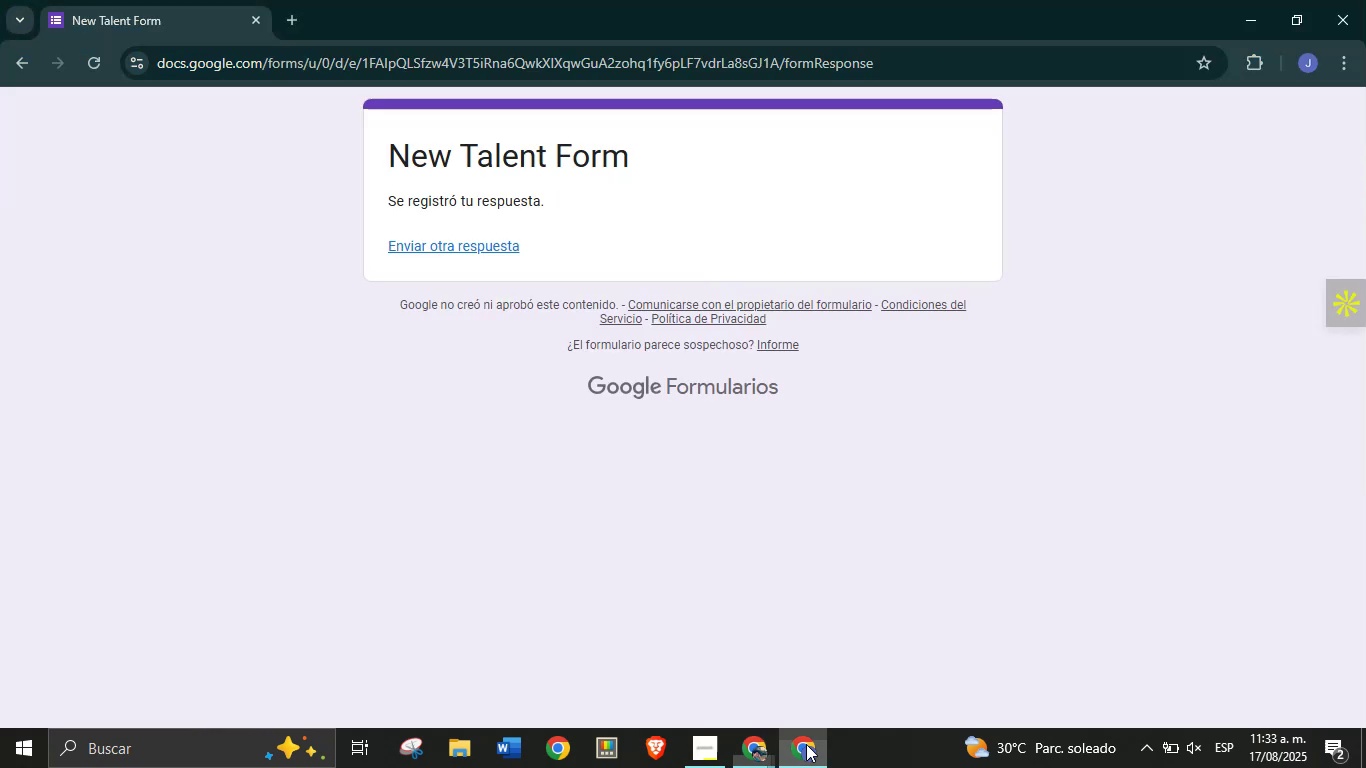 
wait(5.45)
 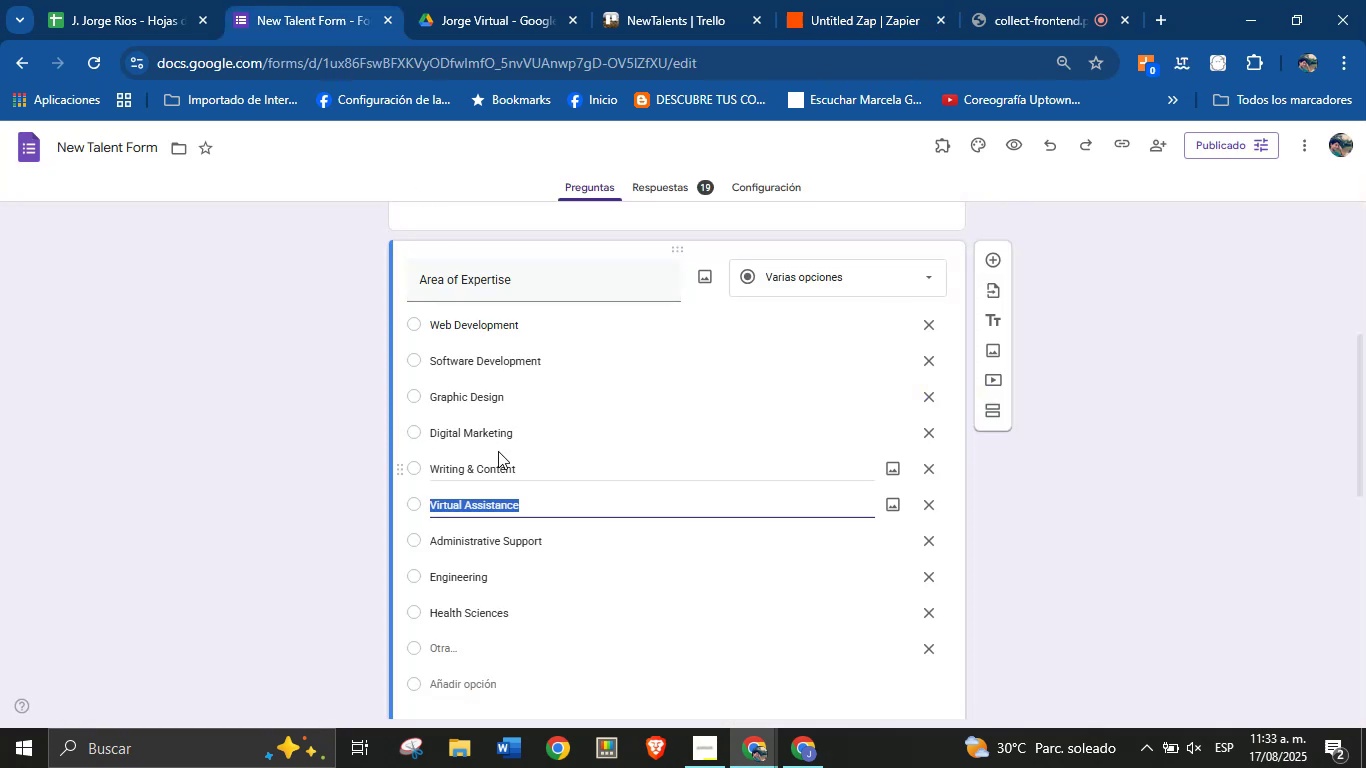 
left_click([489, 243])
 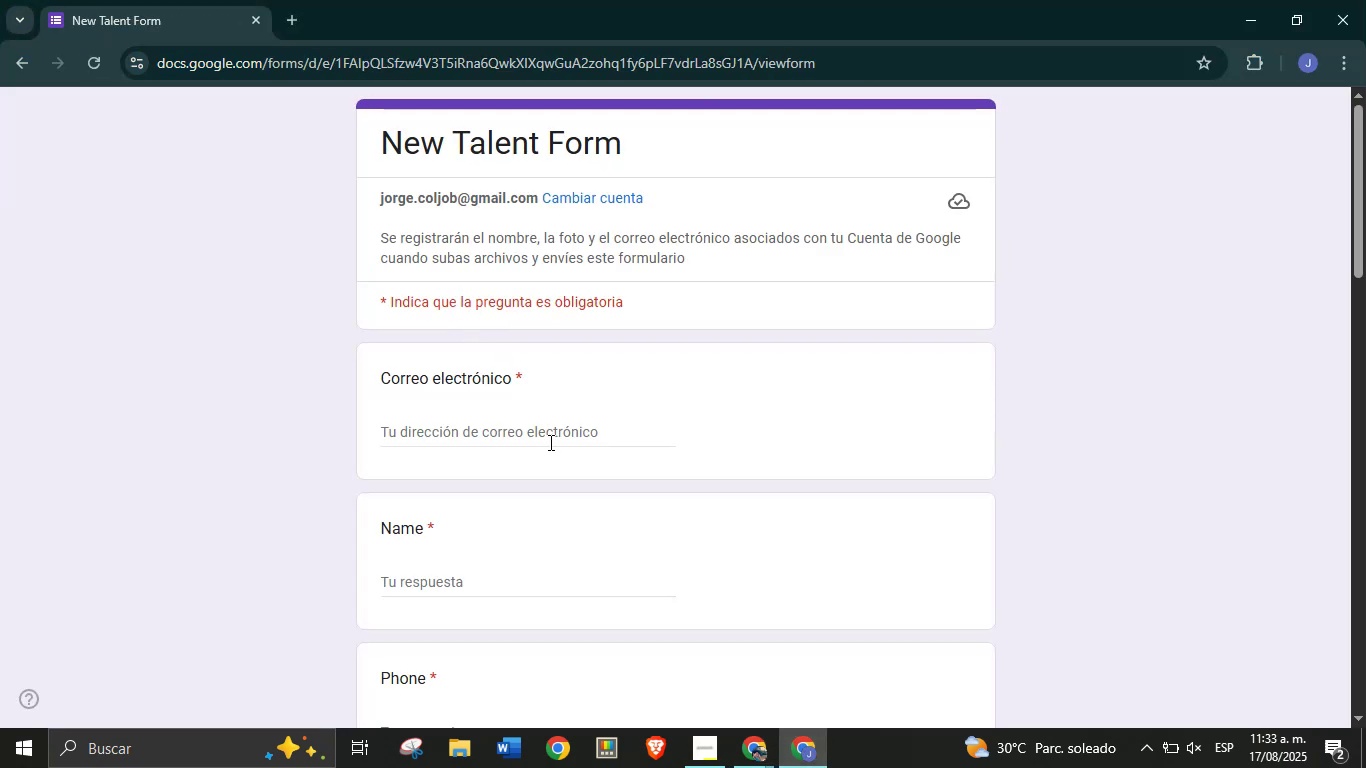 
wait(7.94)
 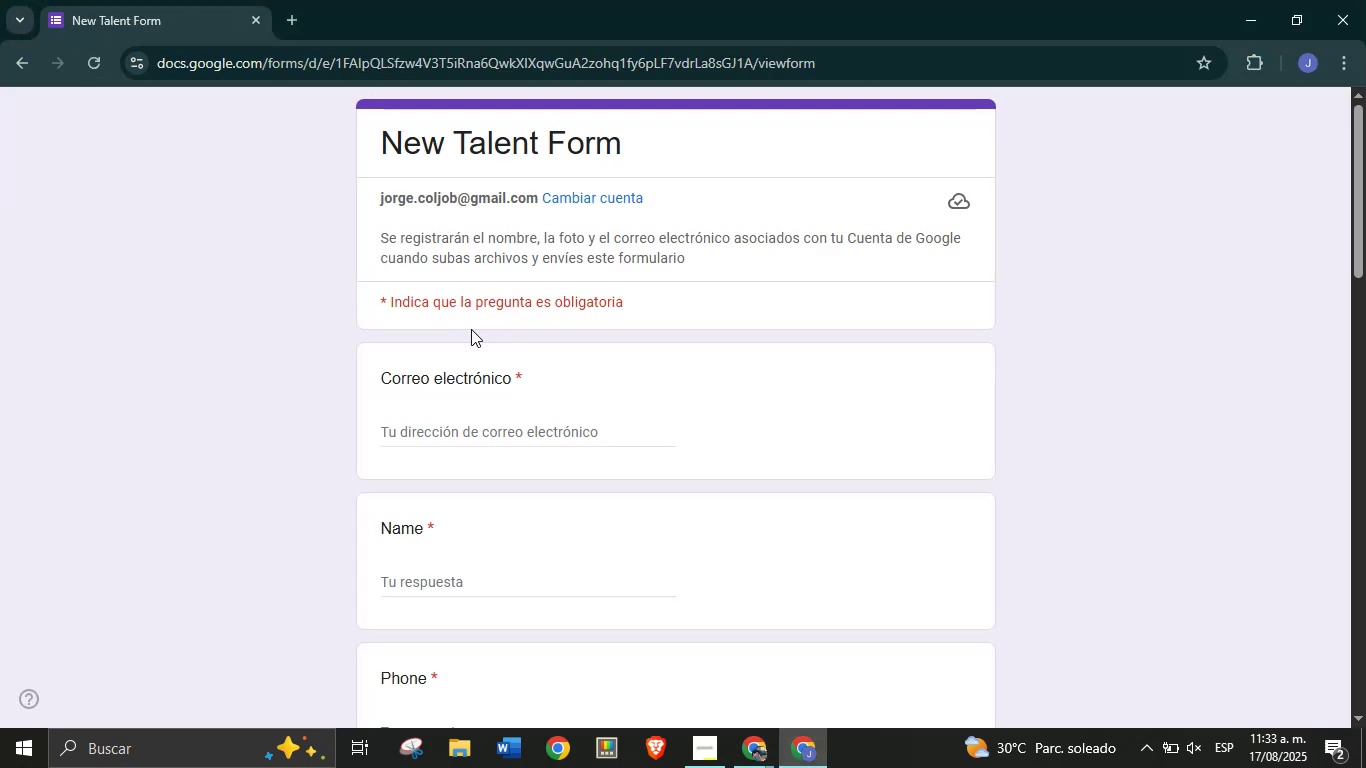 
left_click([565, 432])
 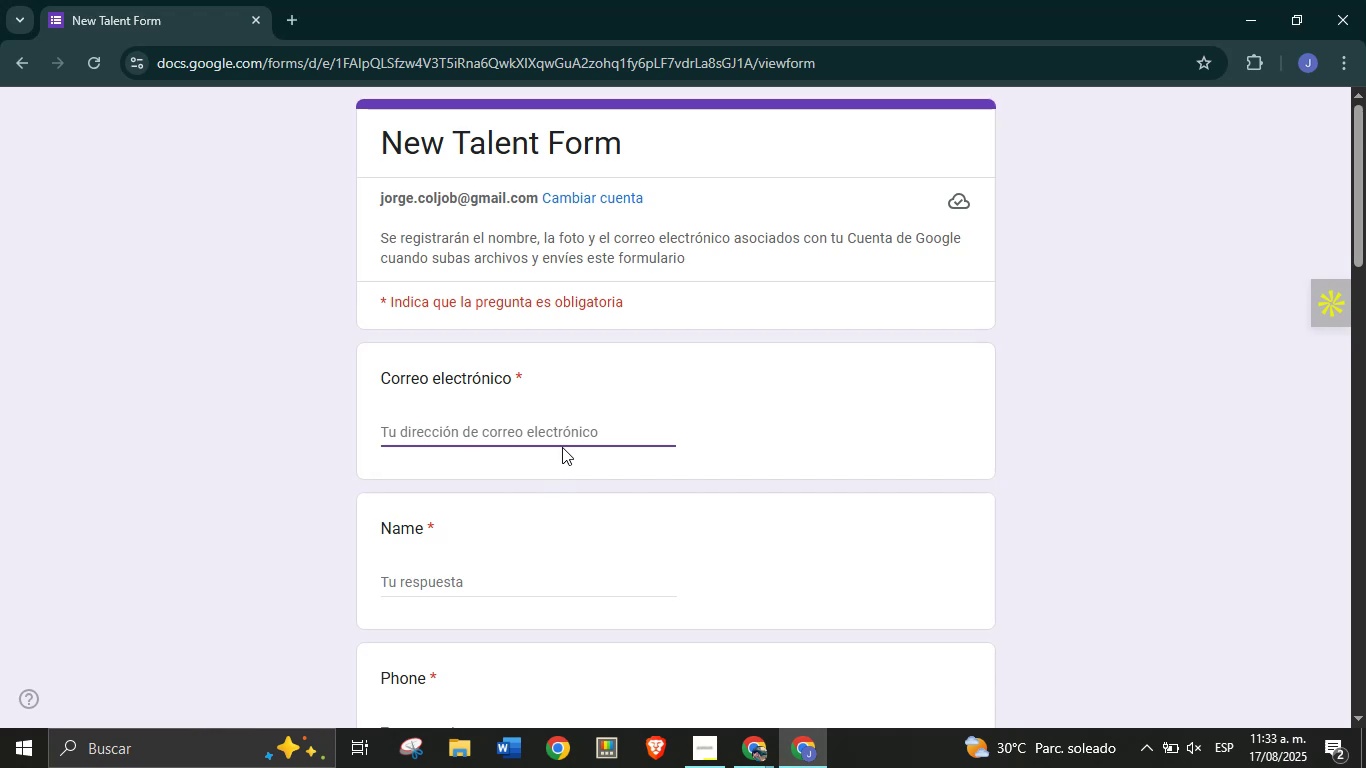 
type(jorge.fluency)
 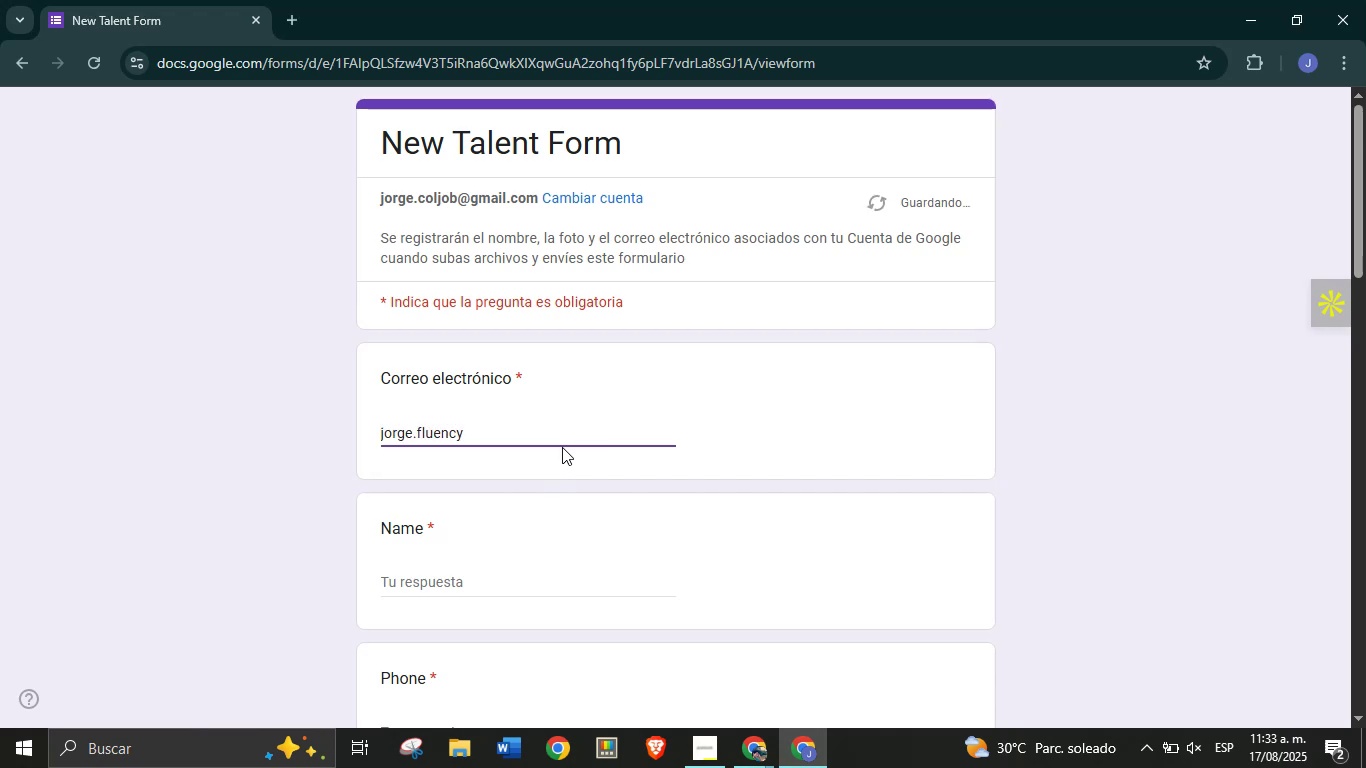 
key(Alt+Control+AltRight)
 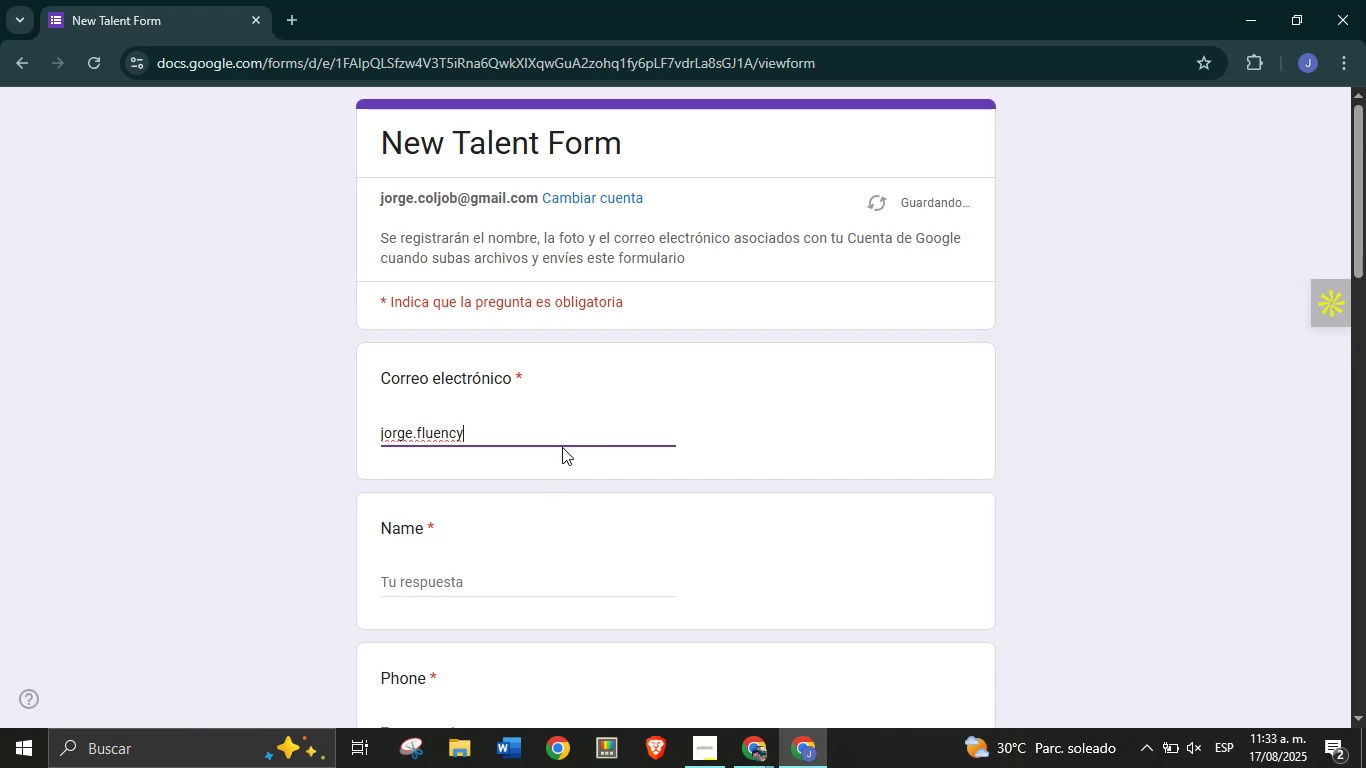 
key(Control+ControlLeft)
 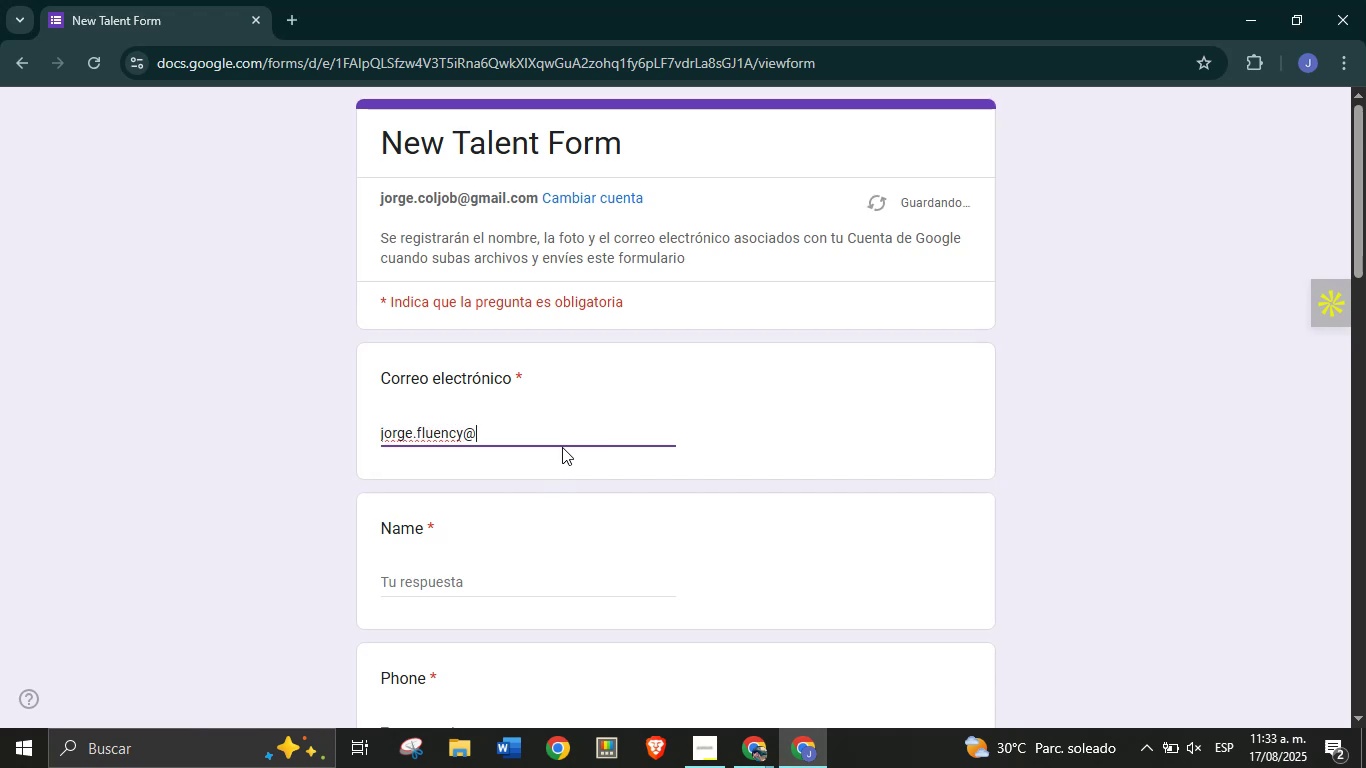 
key(Alt+Control+Q)
 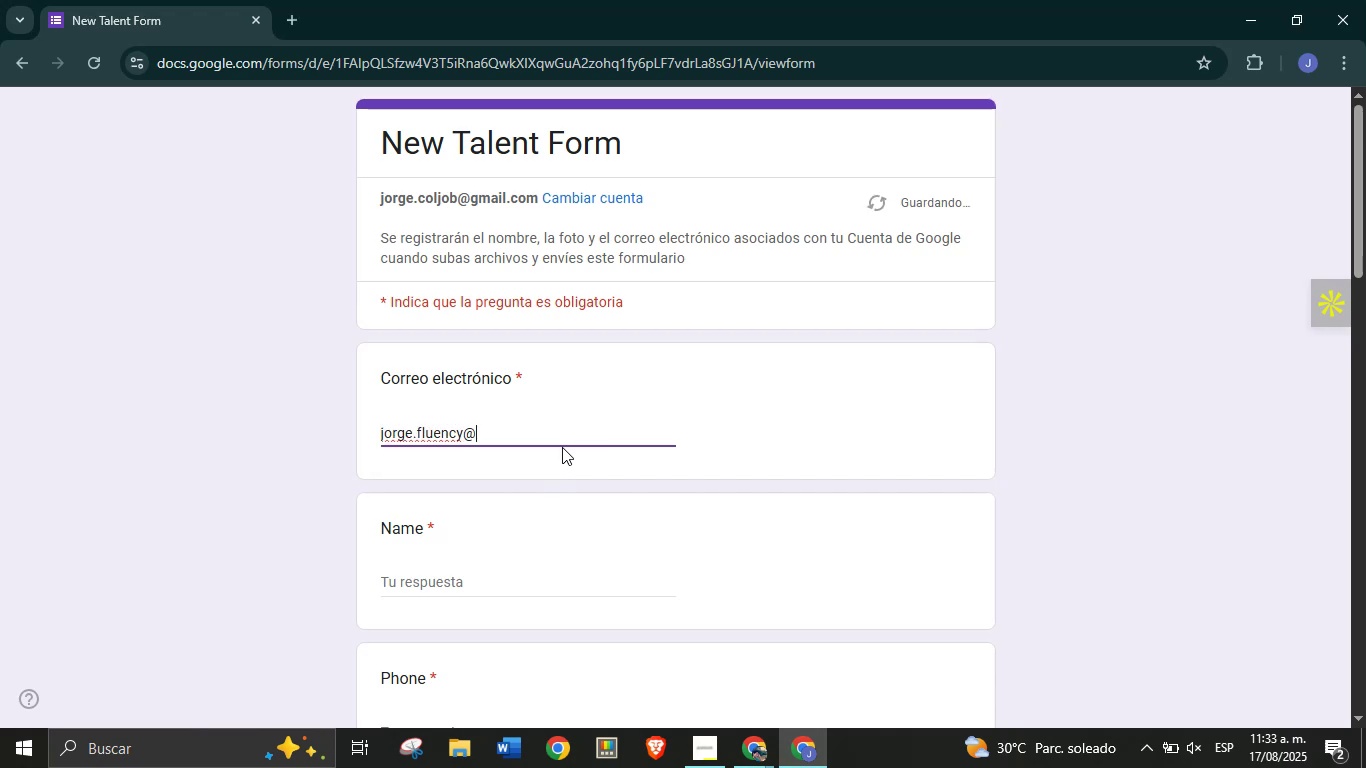 
type(gmail.com)
key(Tab)
type(Jorge )
 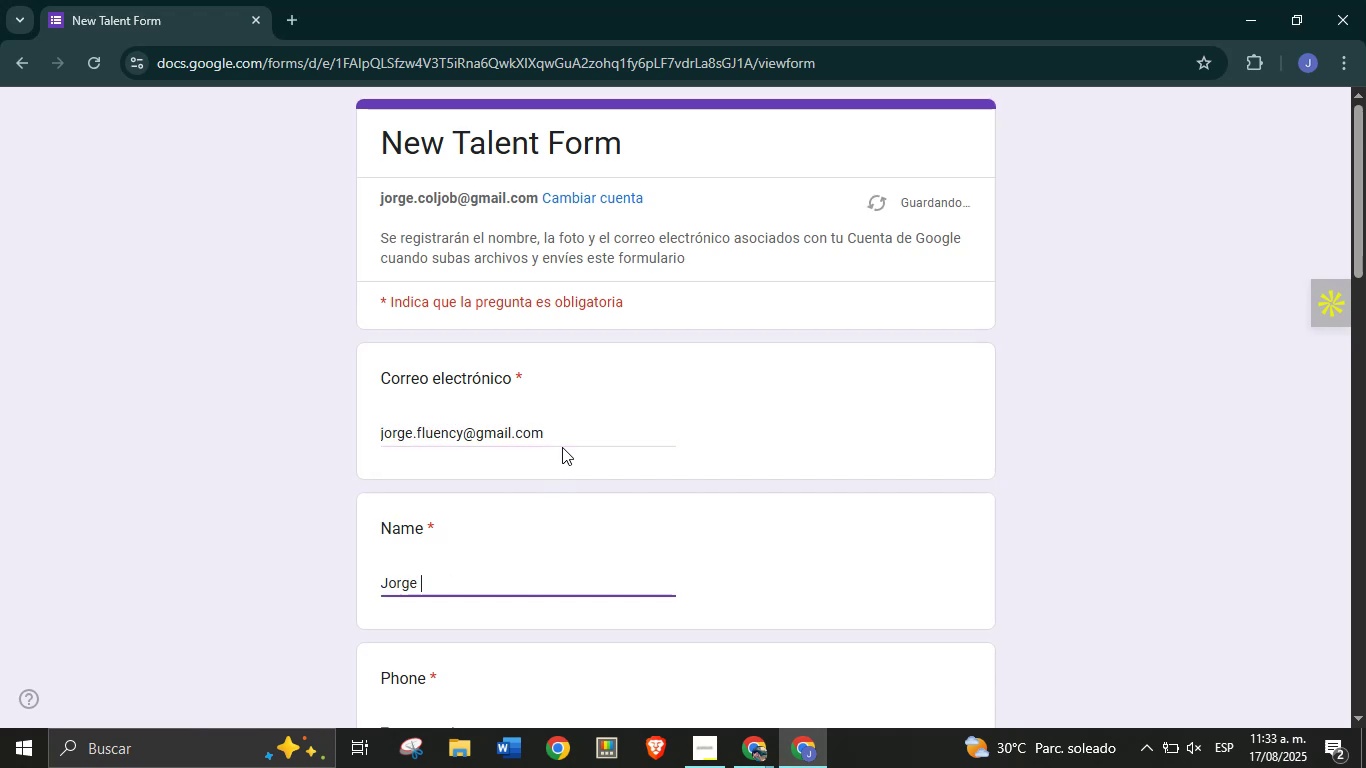 
right_click([562, 447])
 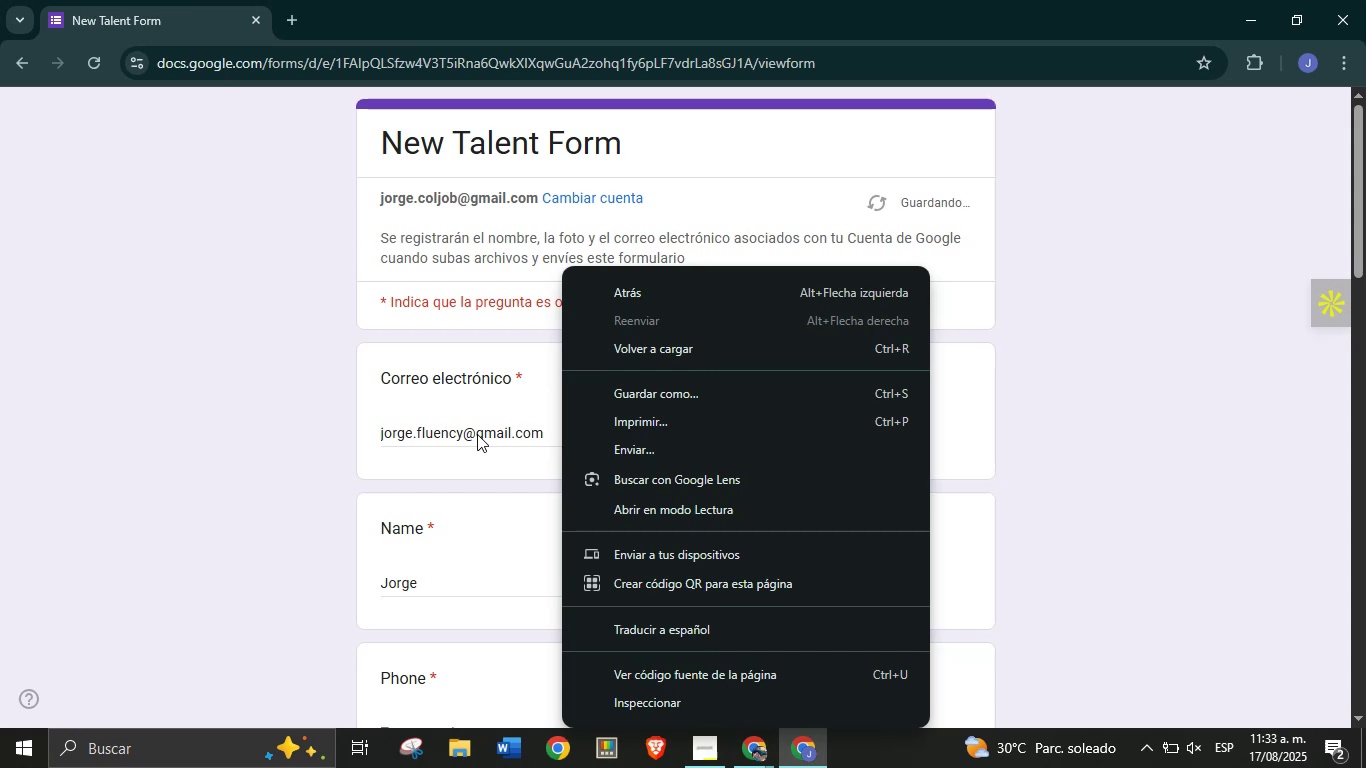 
left_click([280, 502])
 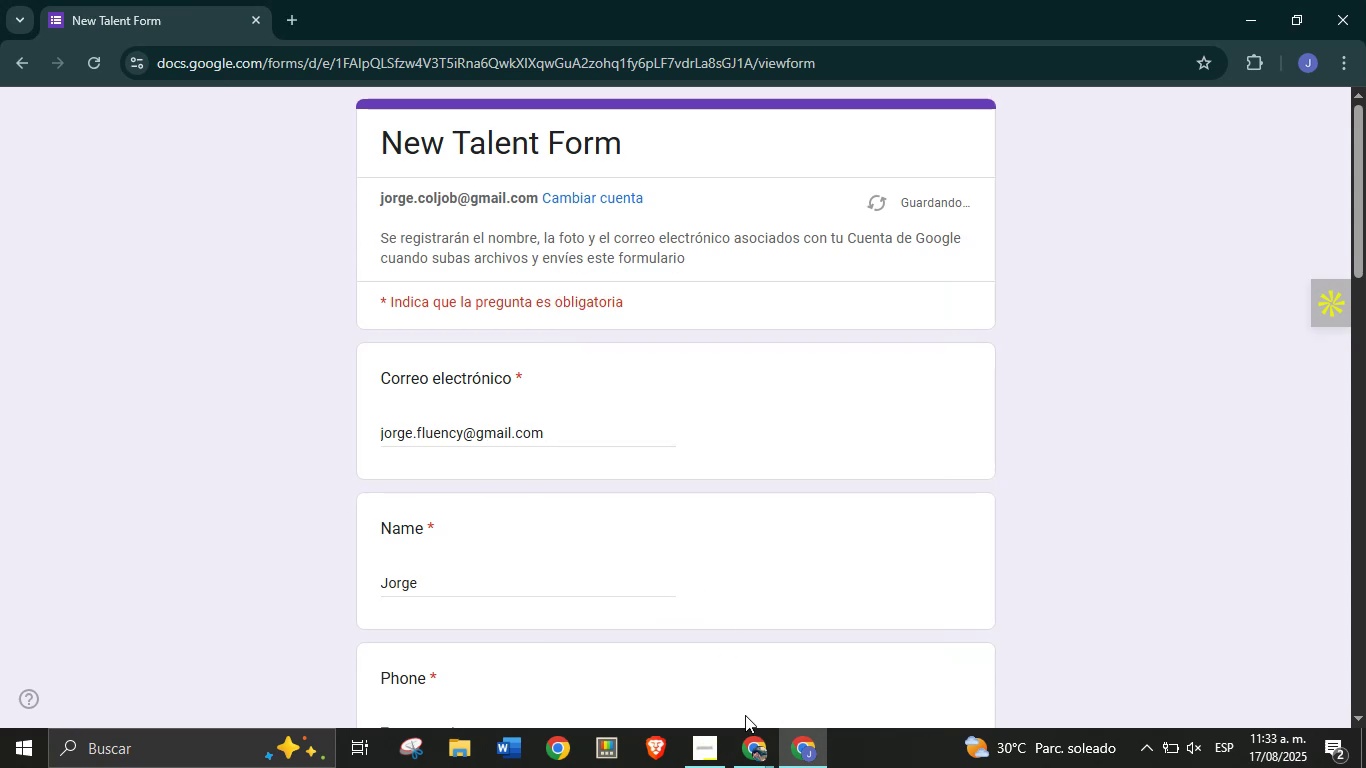 
left_click([755, 743])
 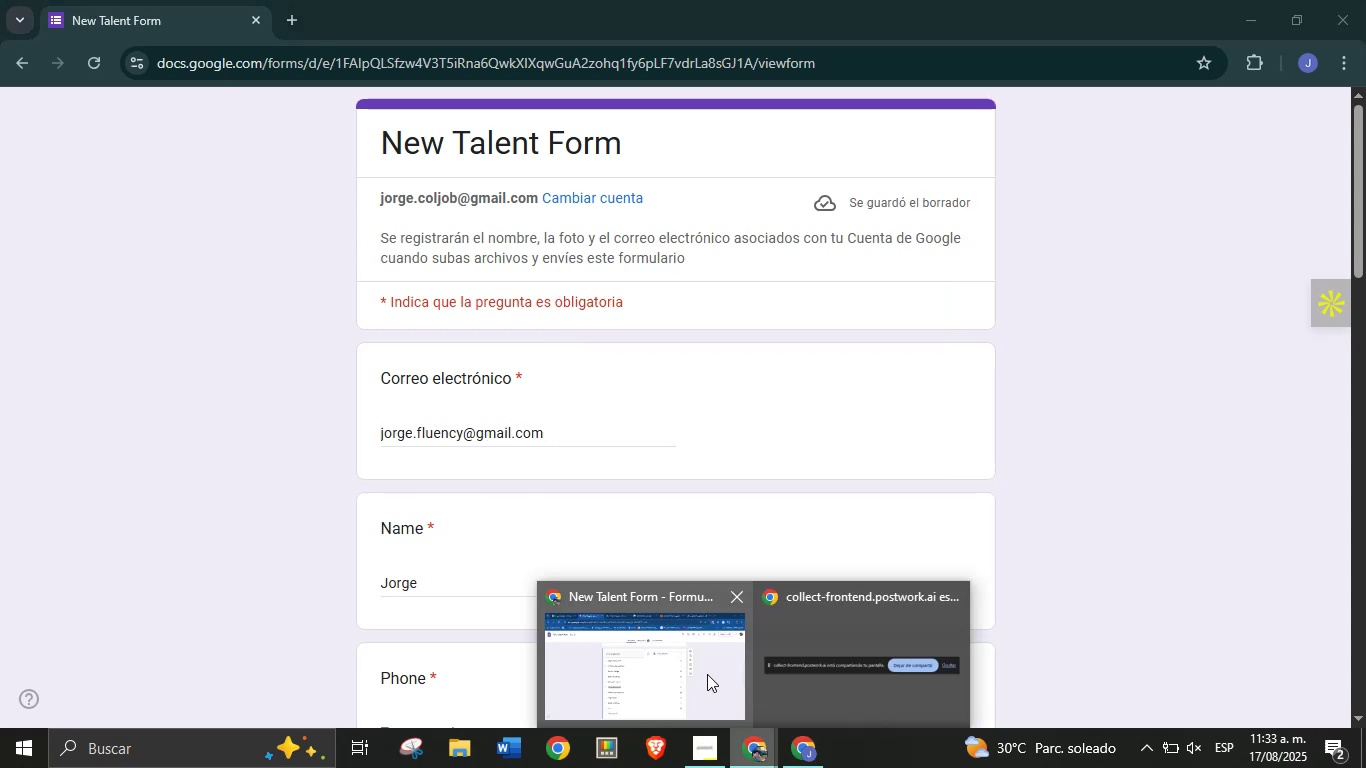 
left_click([704, 670])
 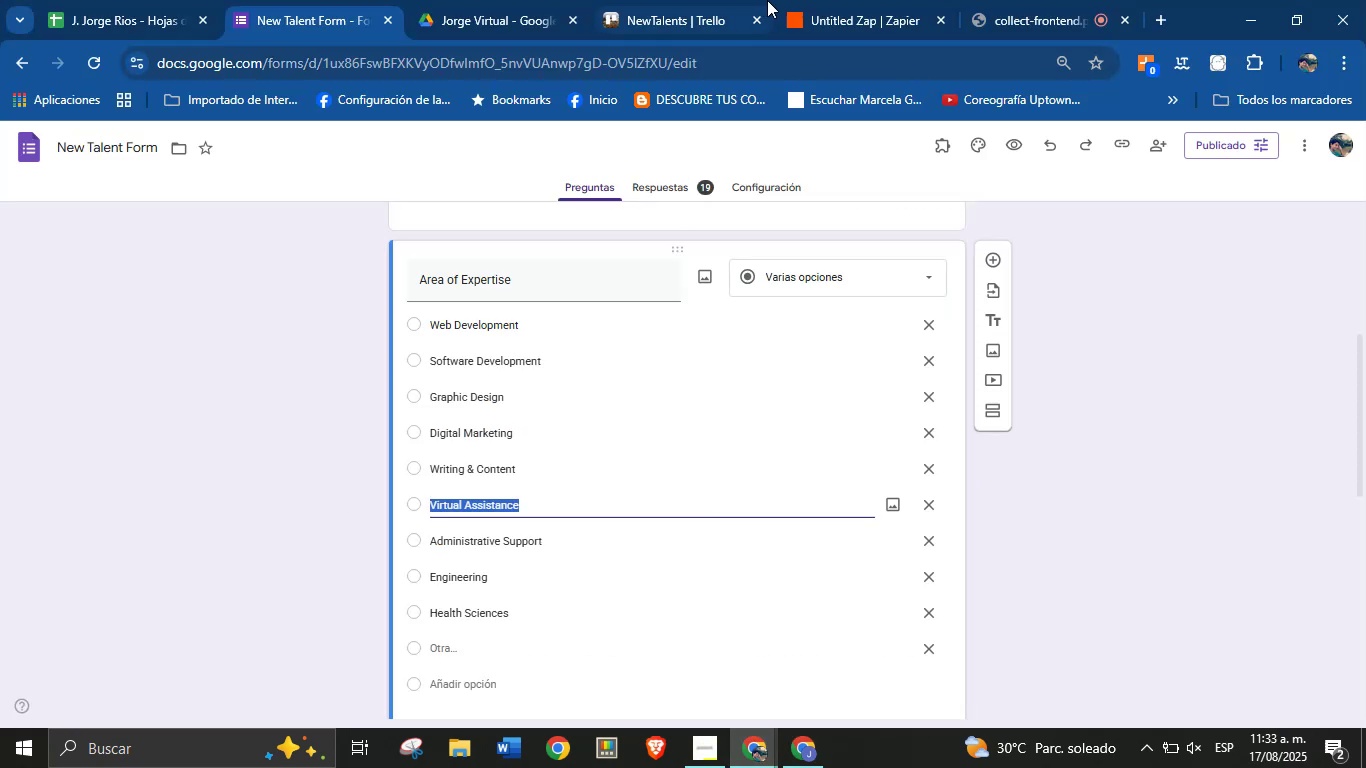 
left_click([791, 0])
 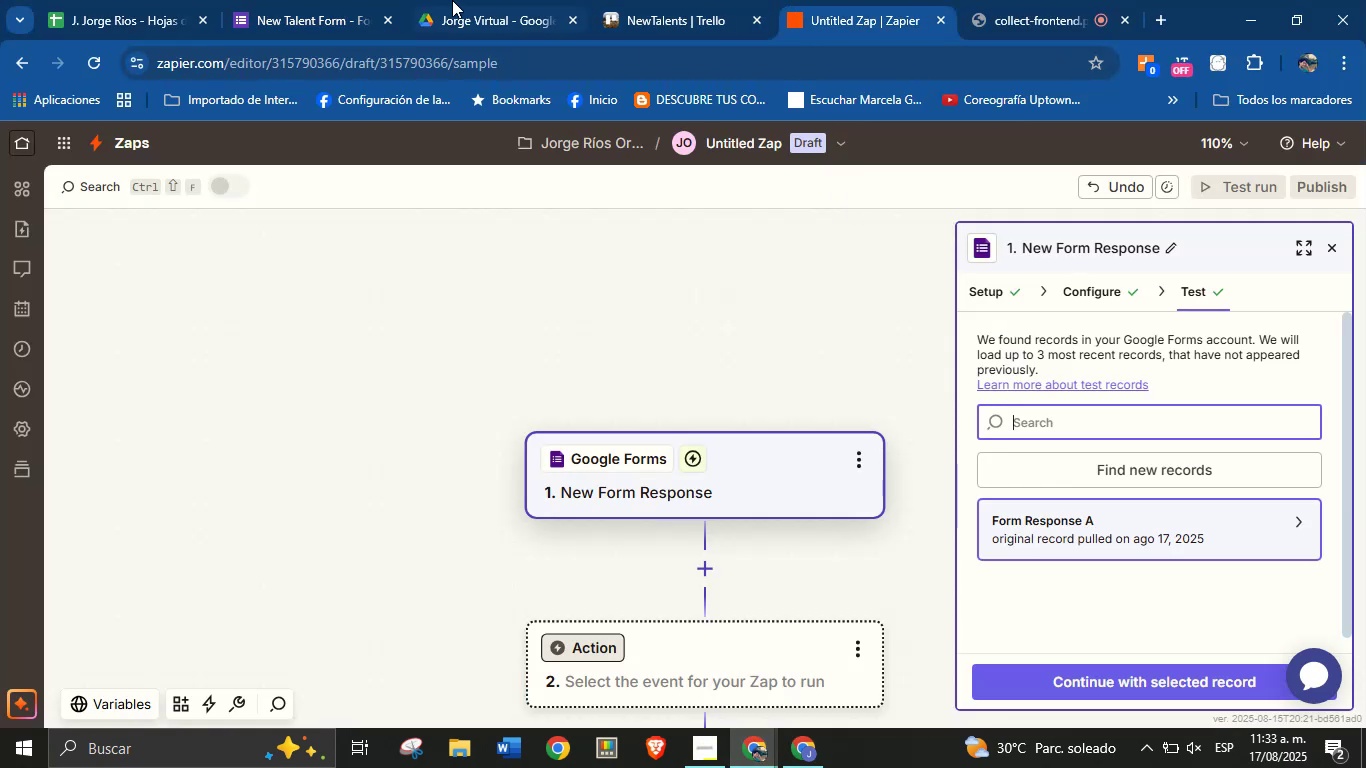 
left_click([295, 0])
 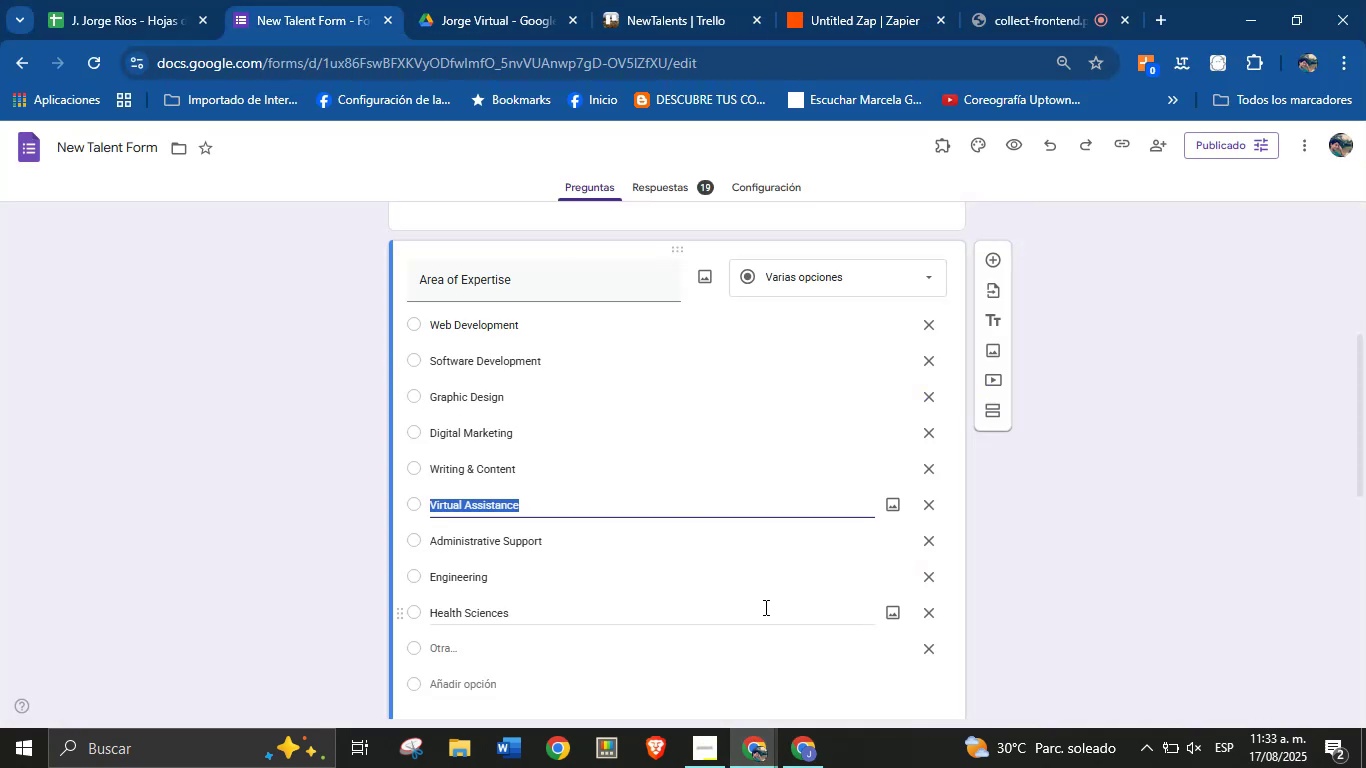 
left_click([823, 749])
 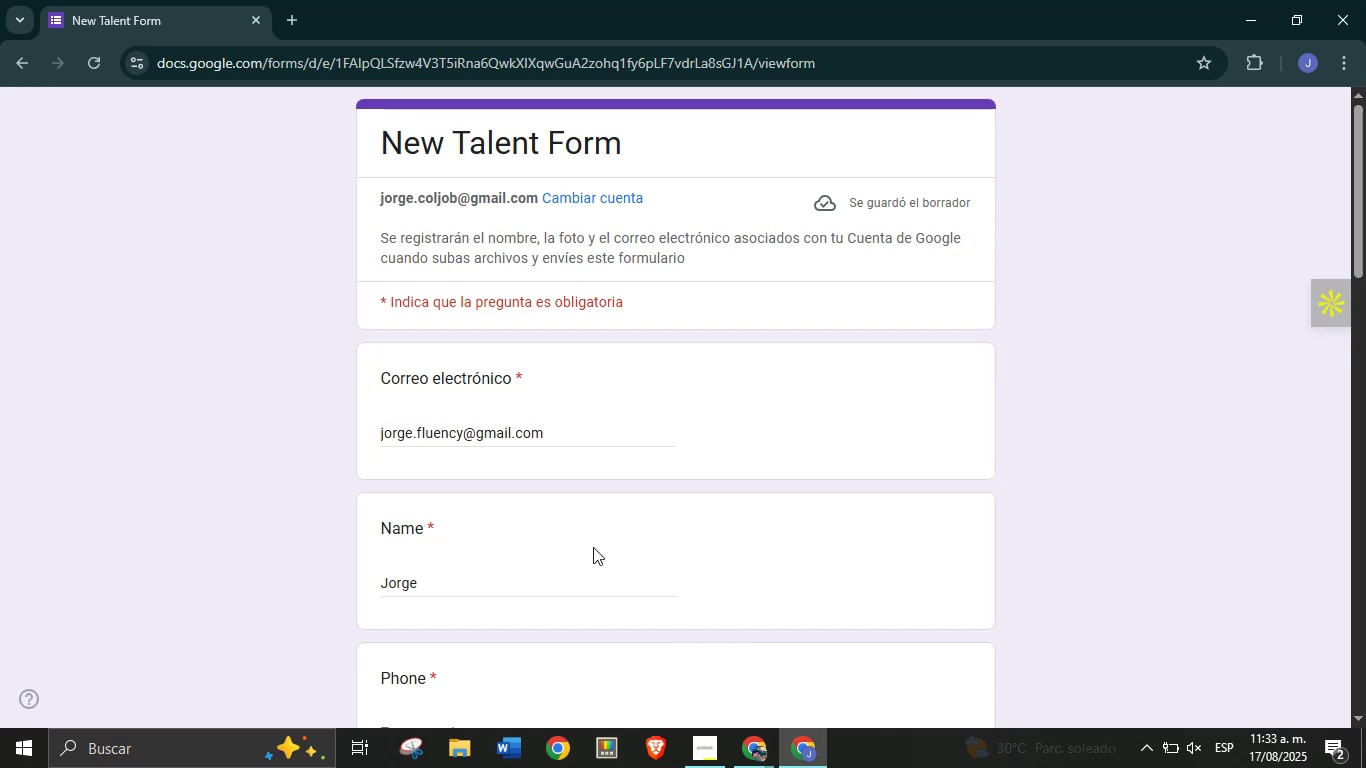 
left_click_drag(start_coordinate=[567, 603], to_coordinate=[568, 598])
 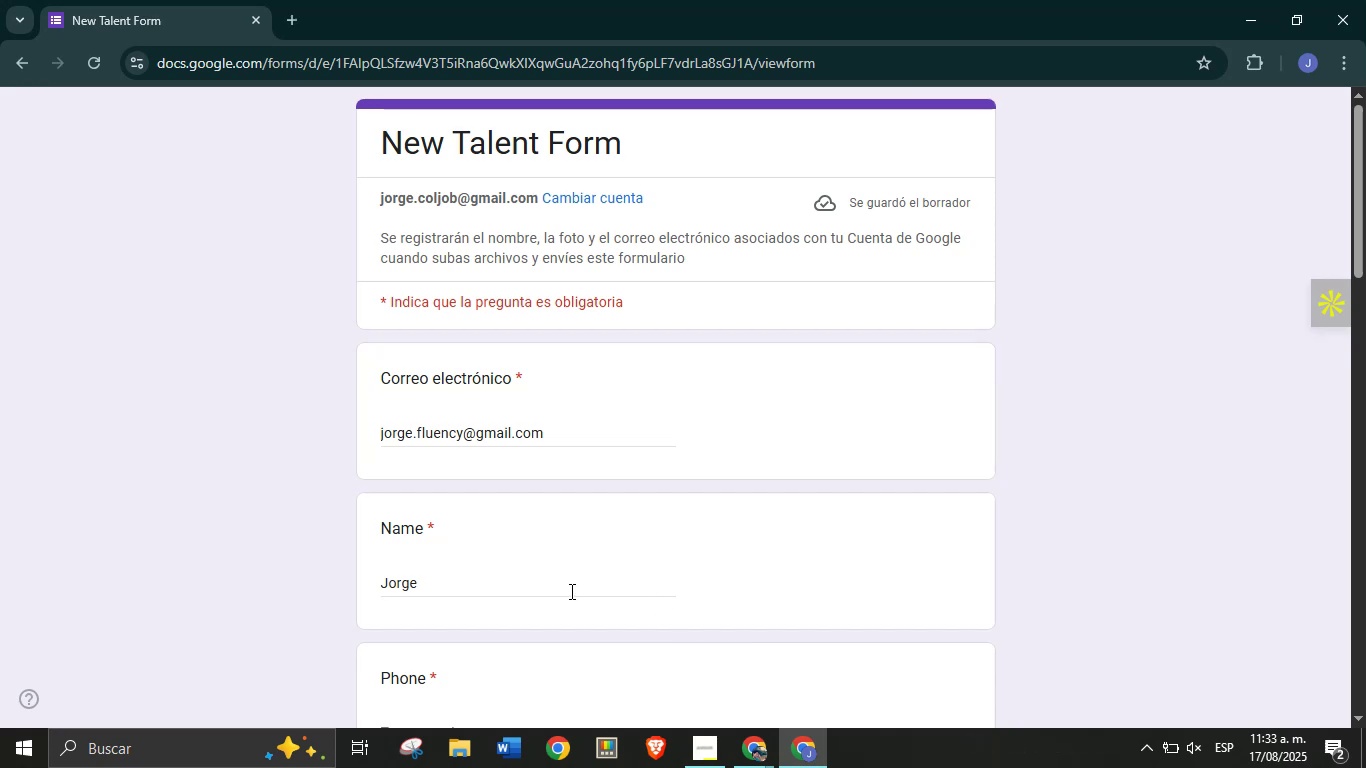 
double_click([570, 587])
 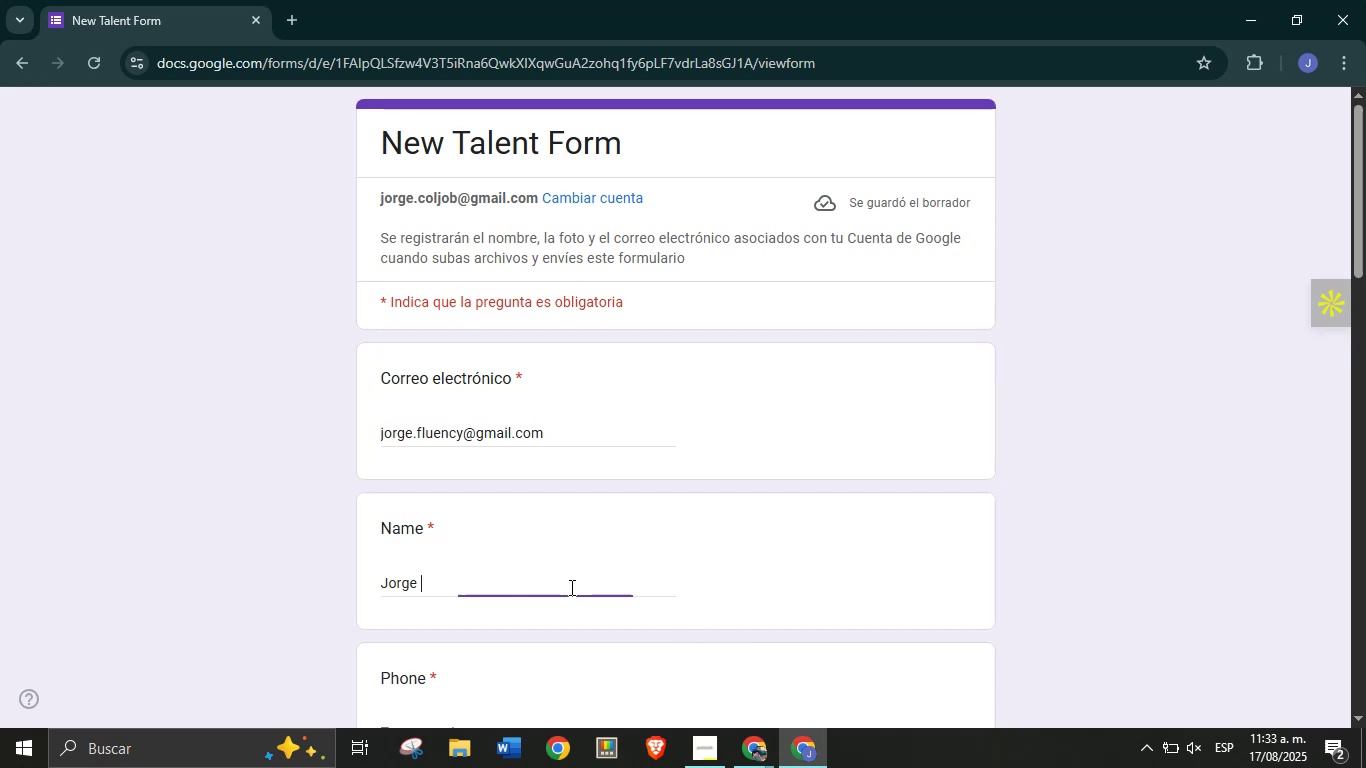 
type(Assistant)
 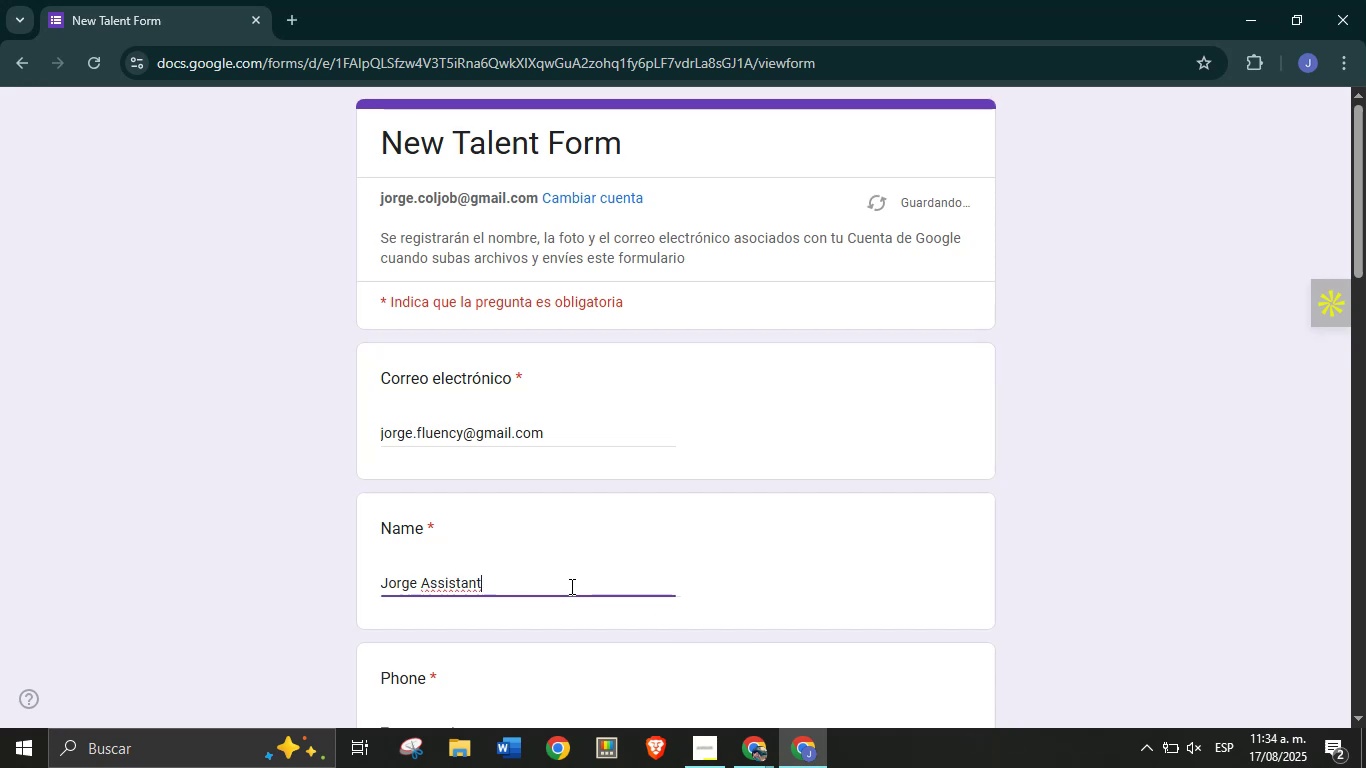 
scroll: coordinate [381, 558], scroll_direction: down, amount: 2.0
 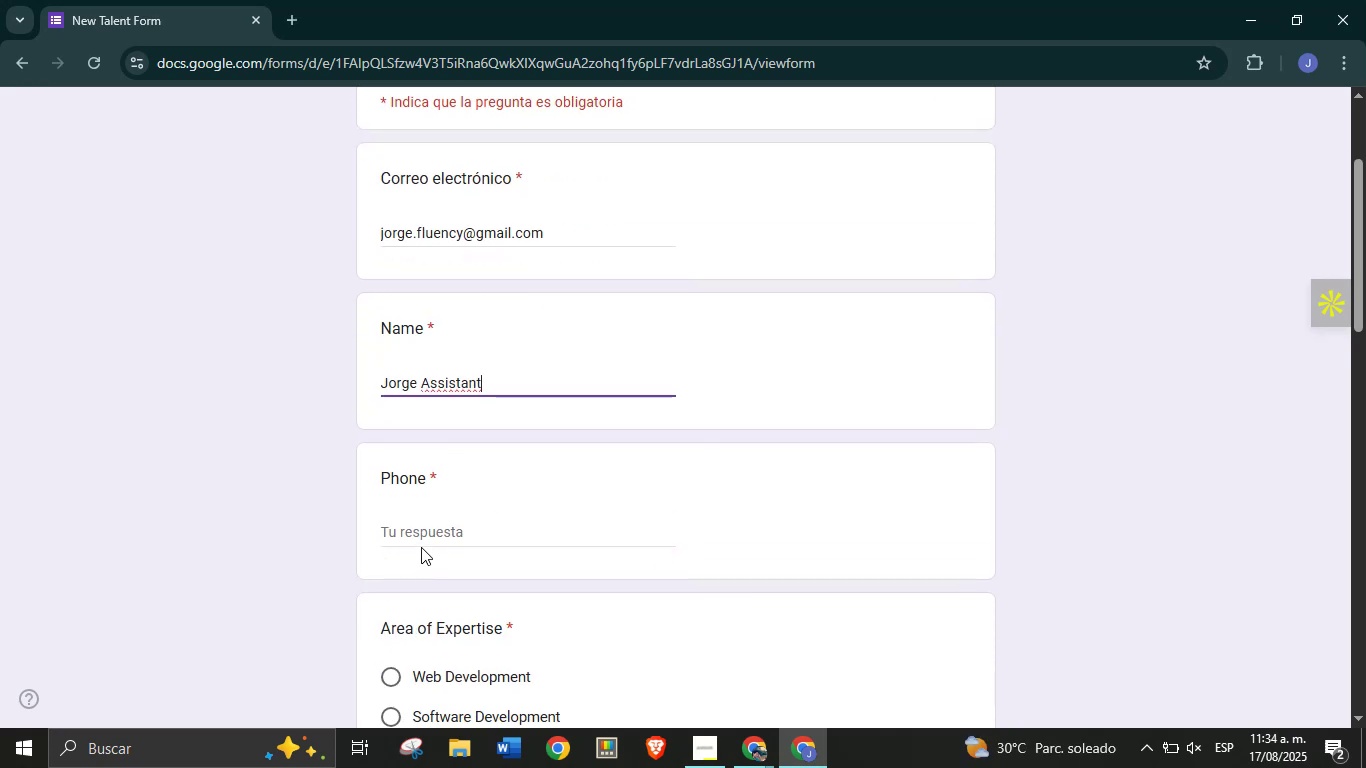 
left_click([424, 541])
 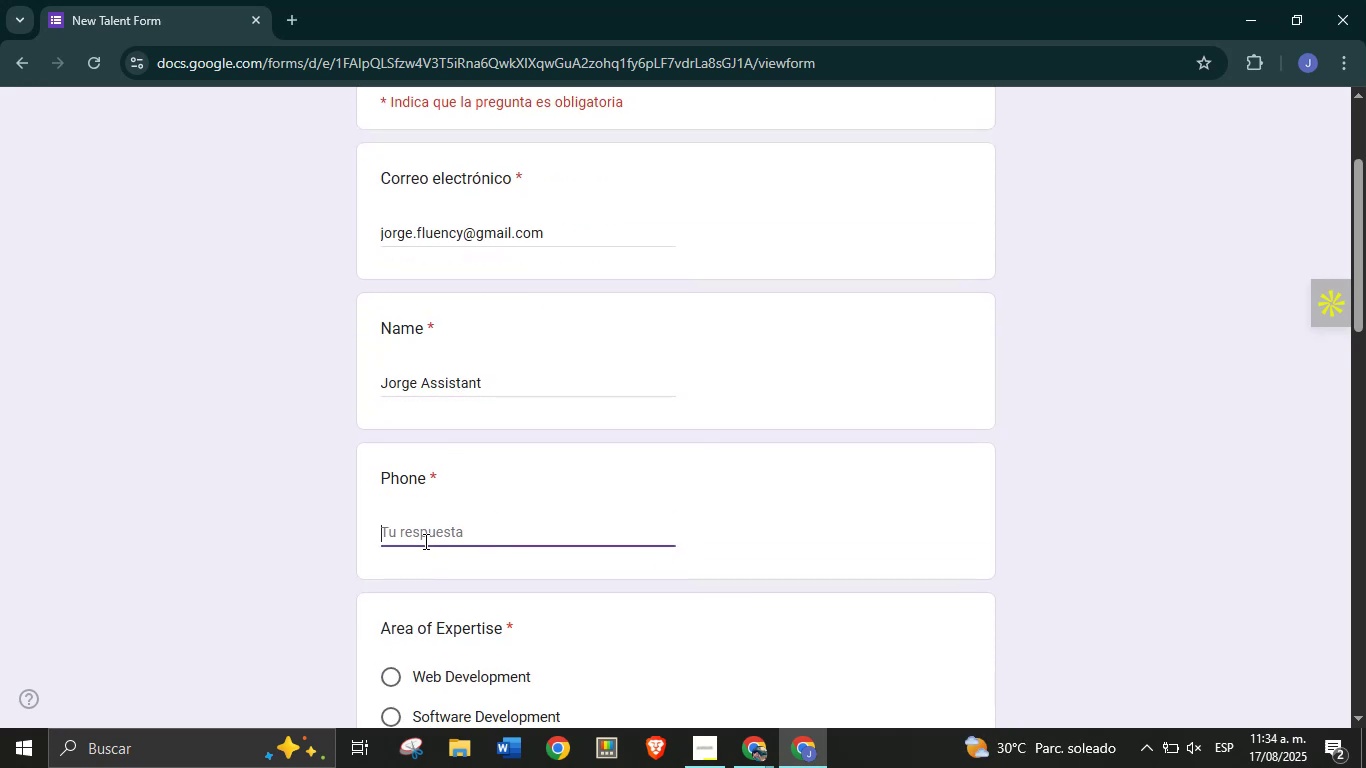 
type(3123456780)
 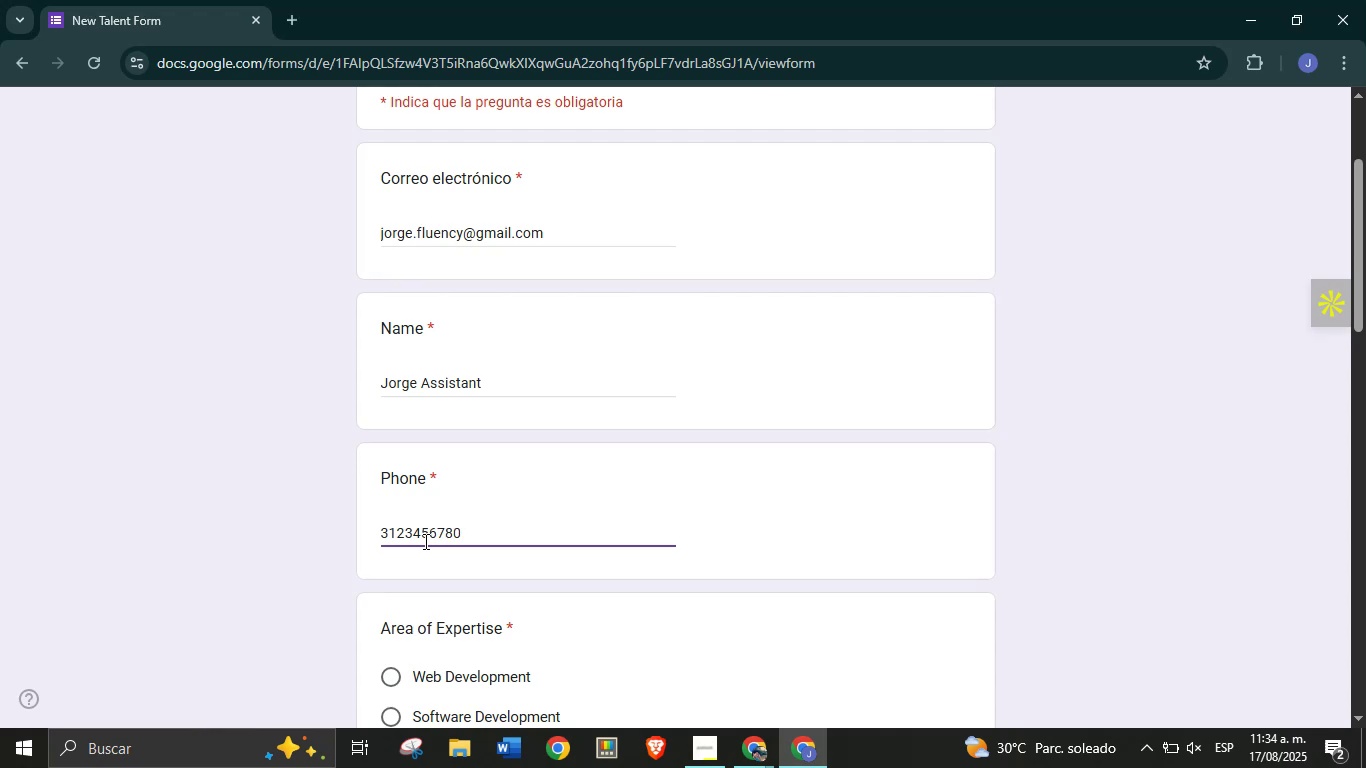 
scroll: coordinate [468, 481], scroll_direction: down, amount: 3.0
 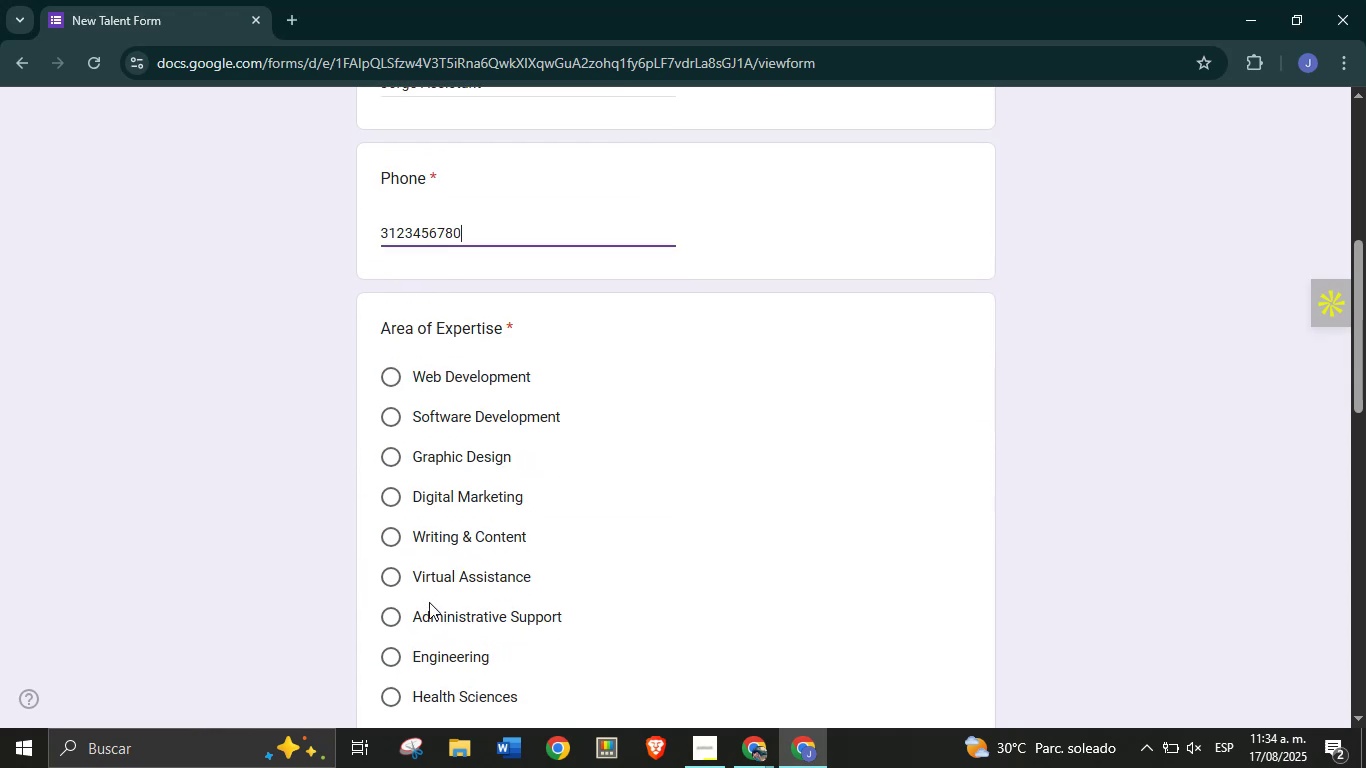 
left_click([419, 582])
 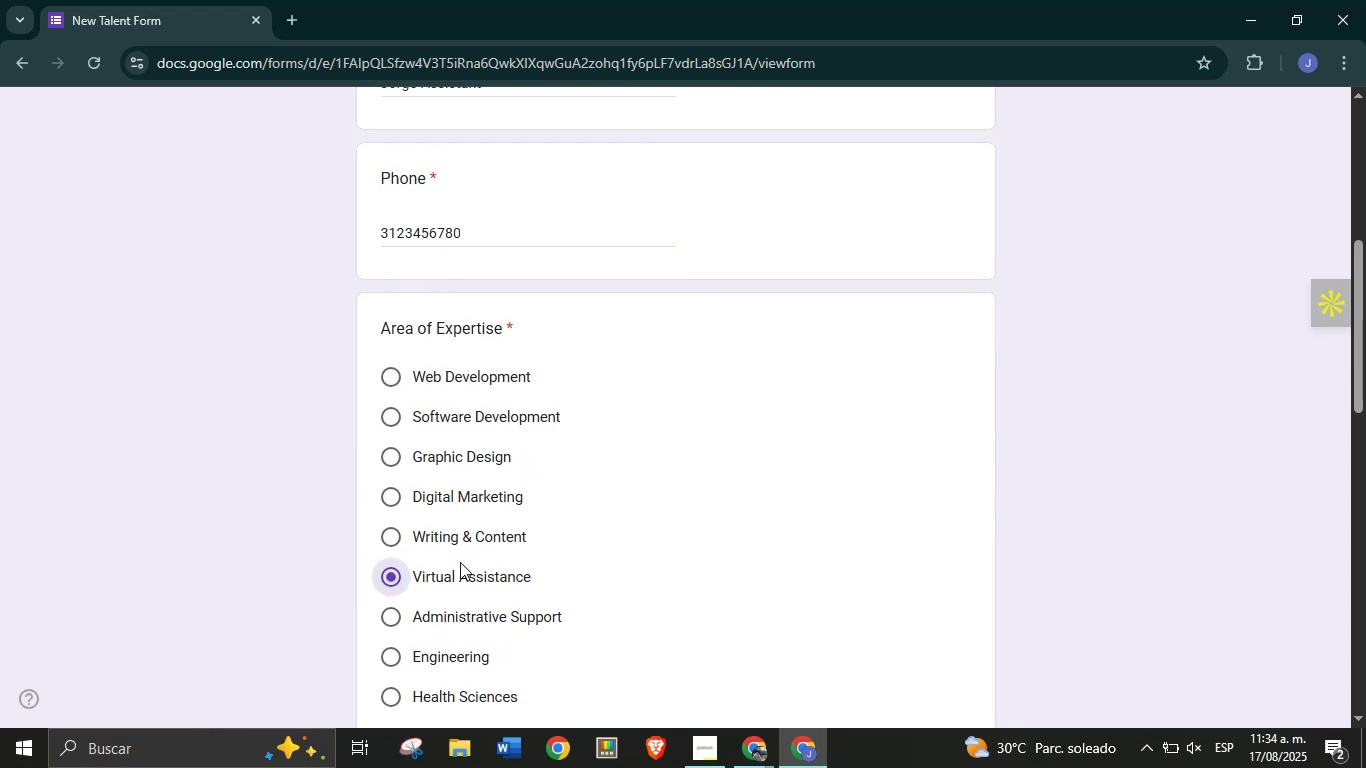 
scroll: coordinate [540, 548], scroll_direction: down, amount: 4.0
 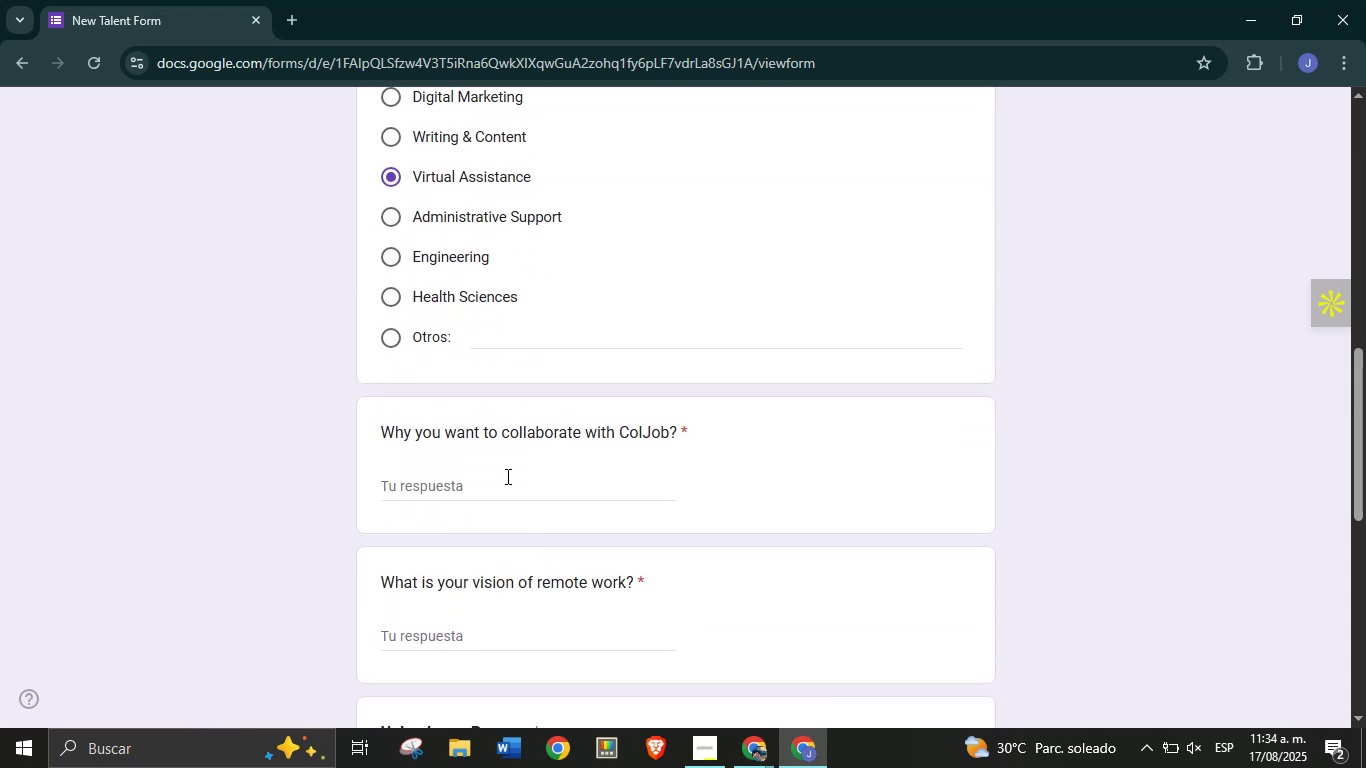 
left_click([507, 488])
 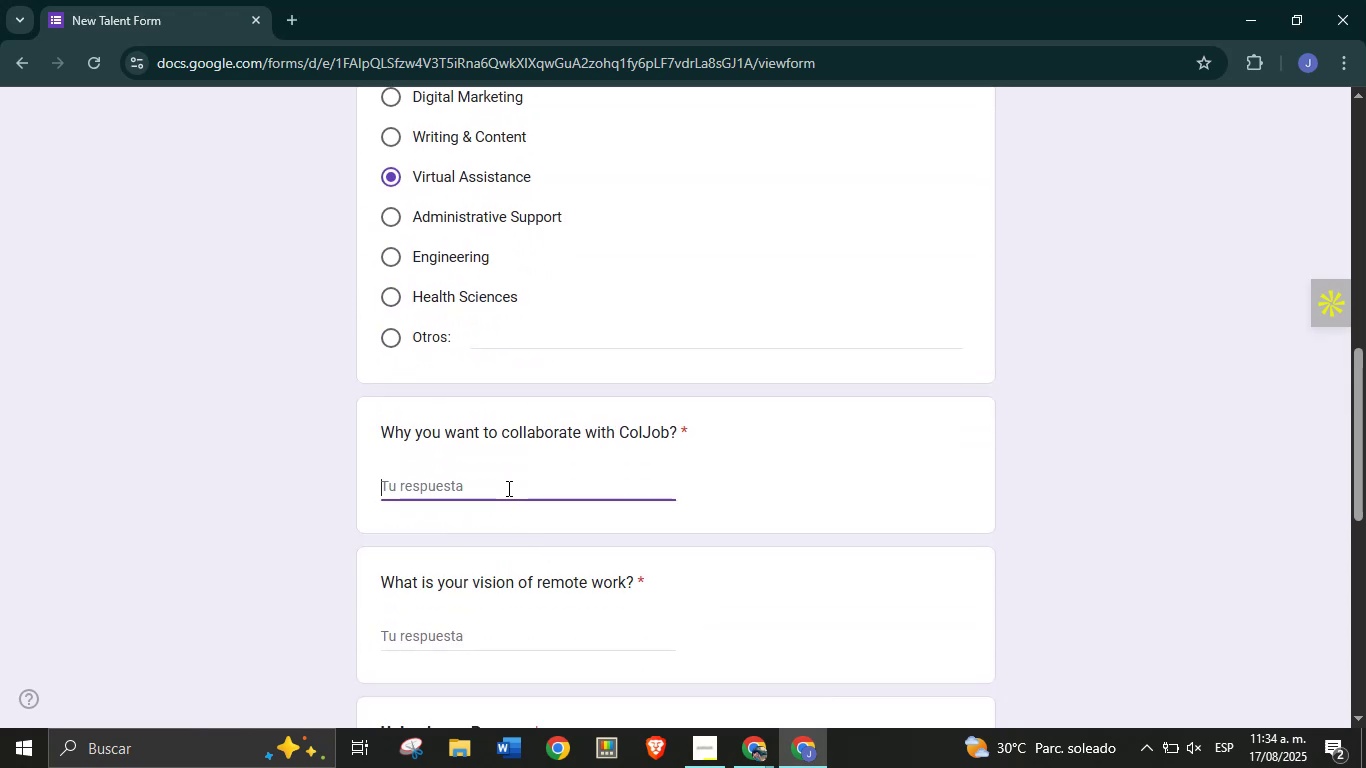 
type(The ColJob team is the best)
 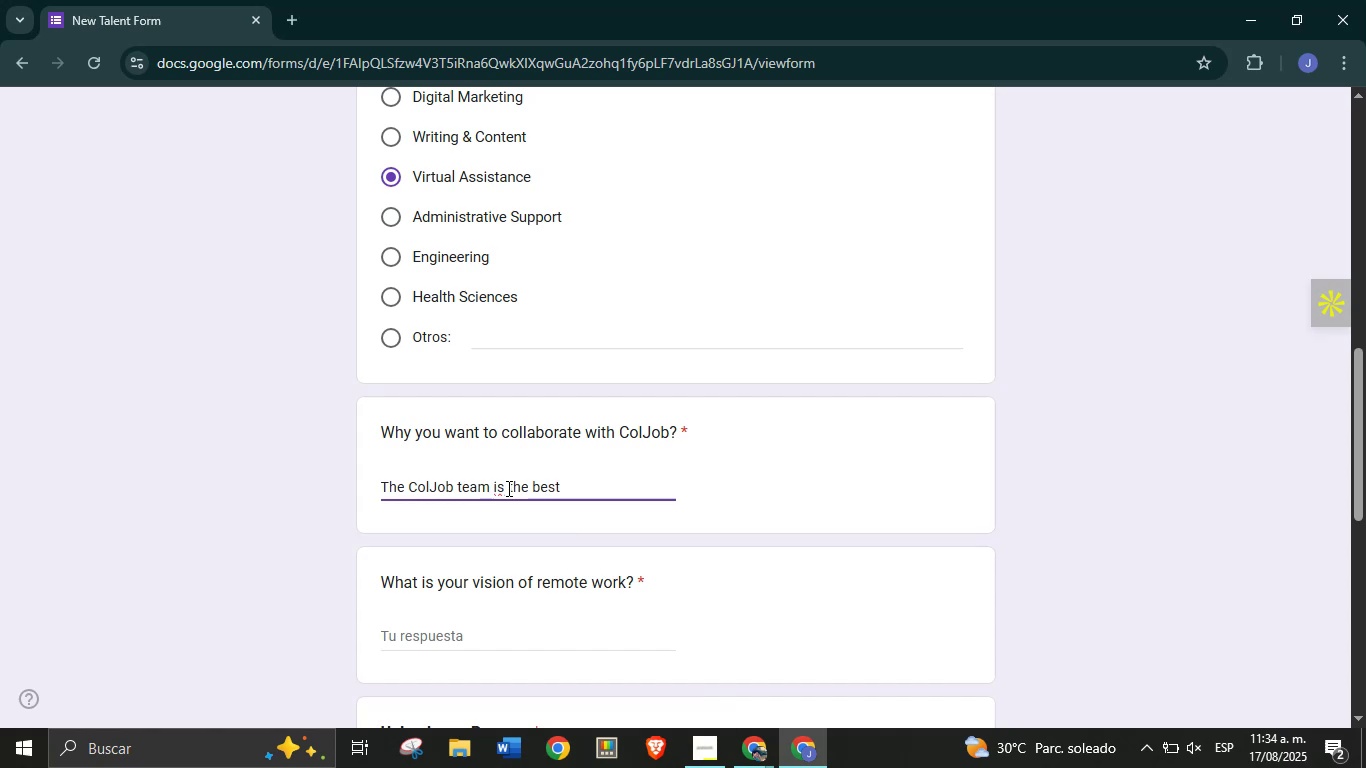 
scroll: coordinate [507, 489], scroll_direction: down, amount: 1.0
 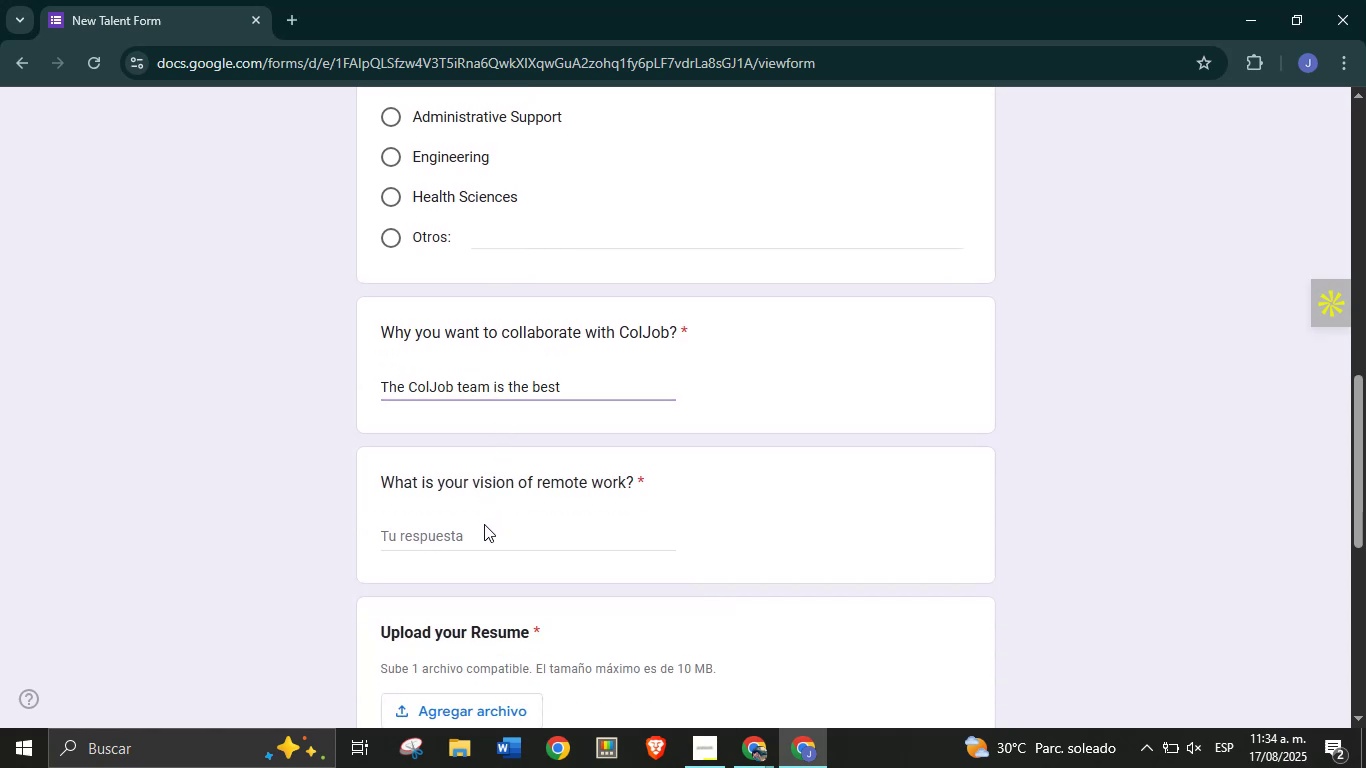 
double_click([478, 539])
 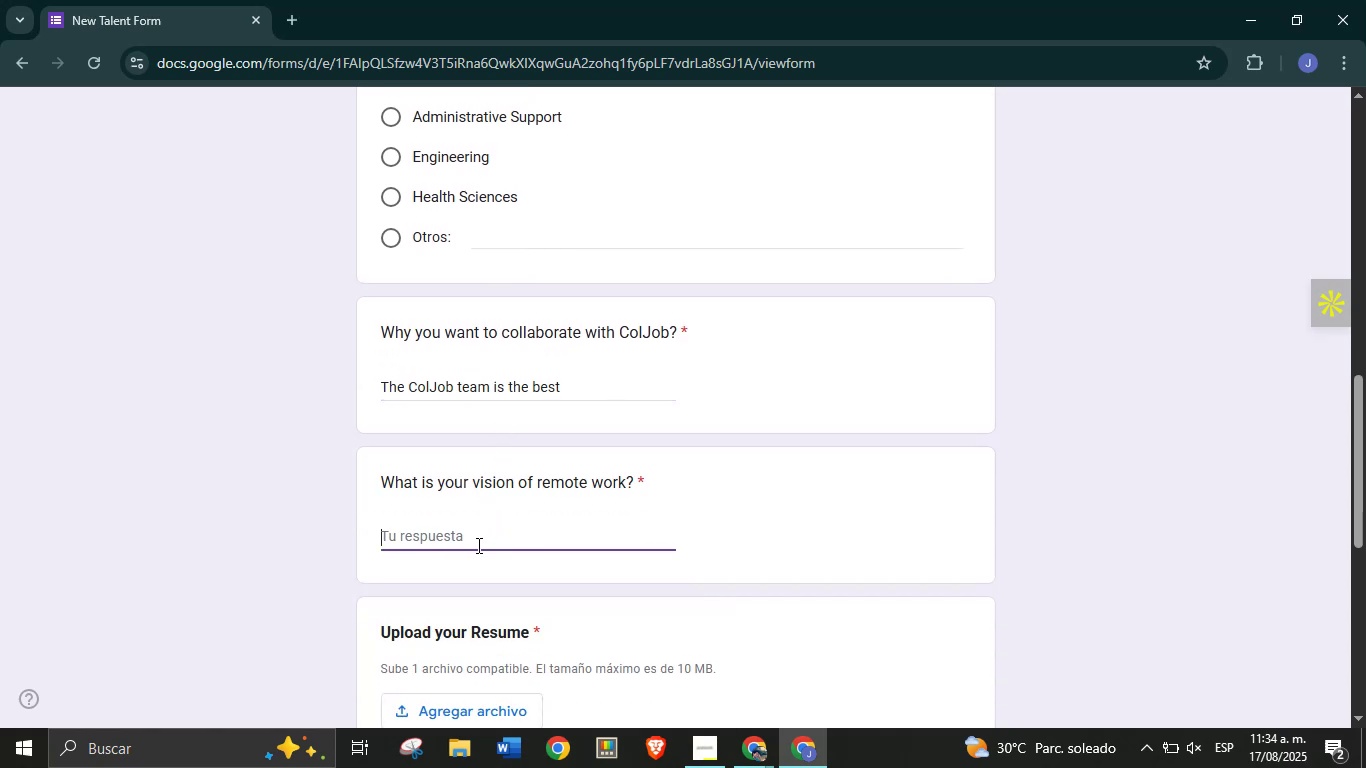 
type(good!)
 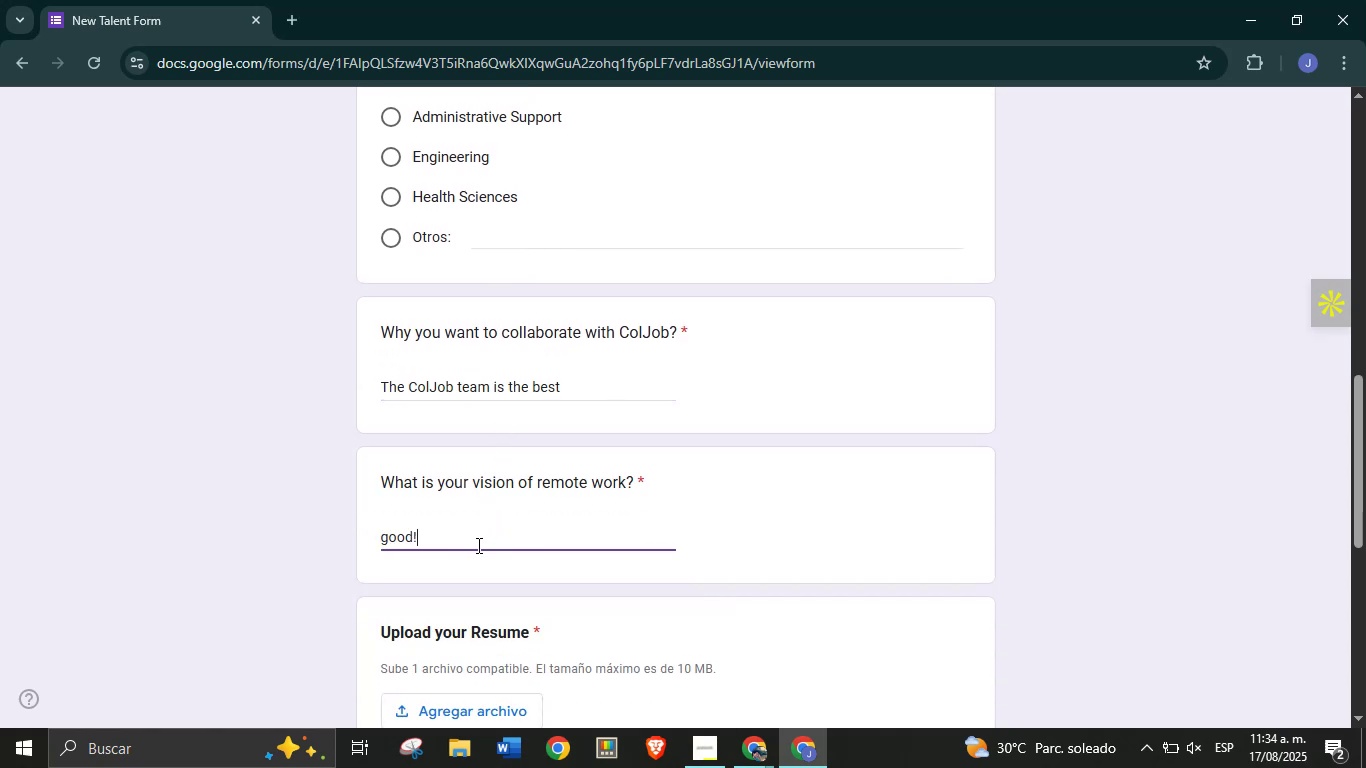 
scroll: coordinate [350, 476], scroll_direction: down, amount: 3.0
 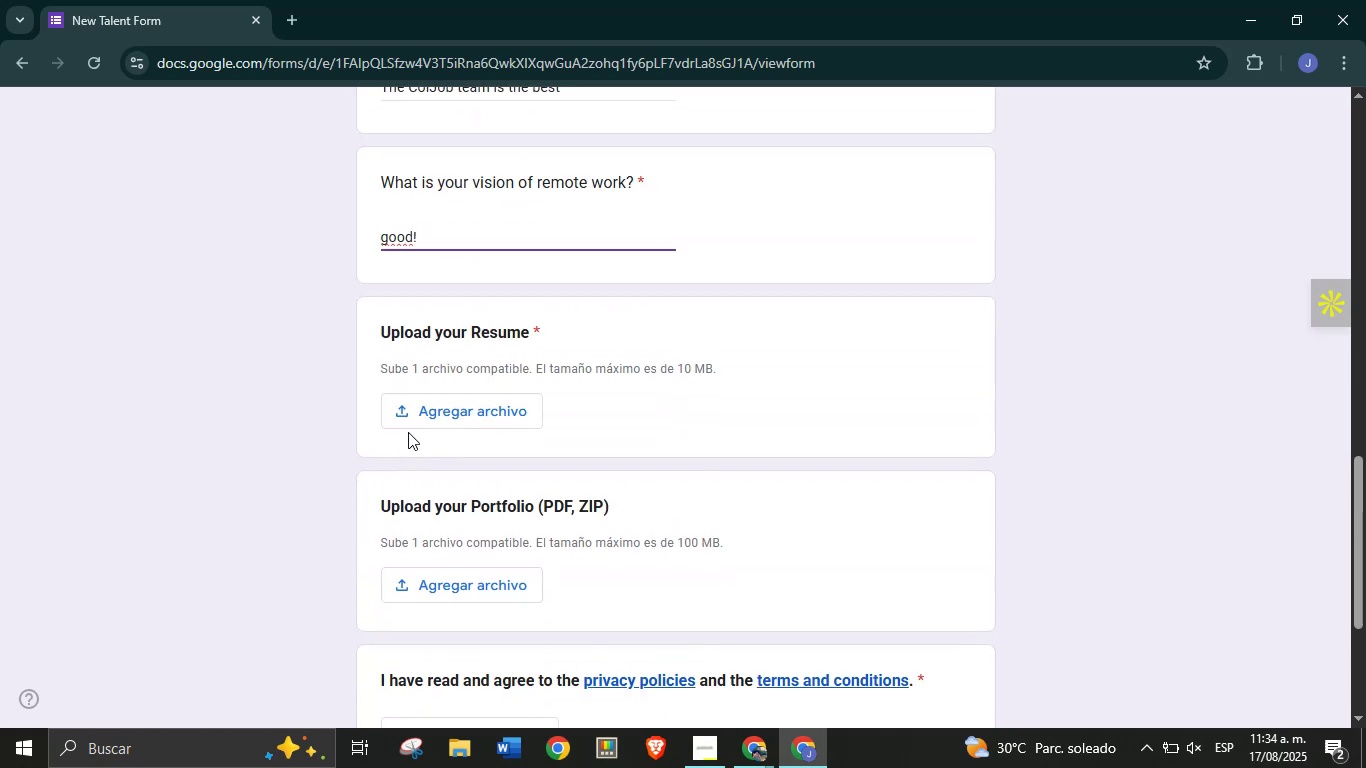 
left_click([408, 421])
 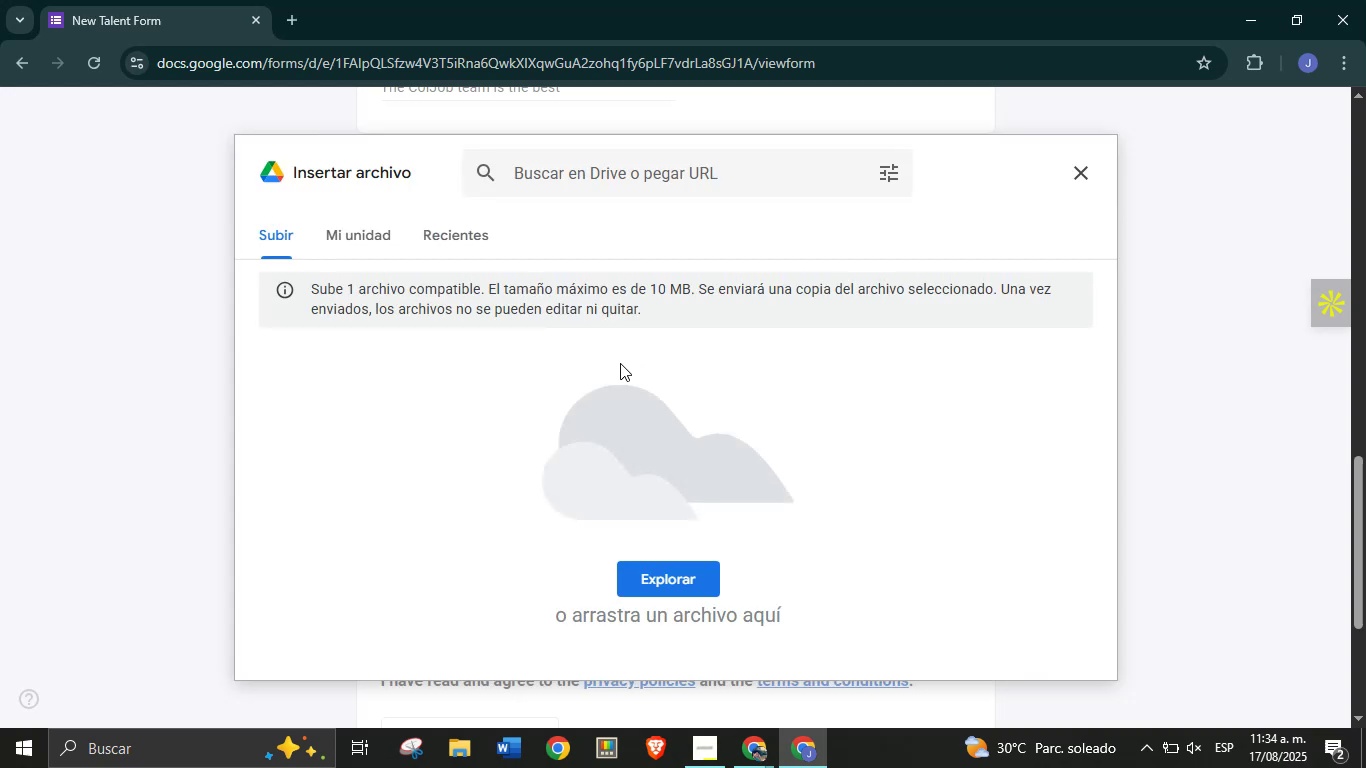 
wait(5.91)
 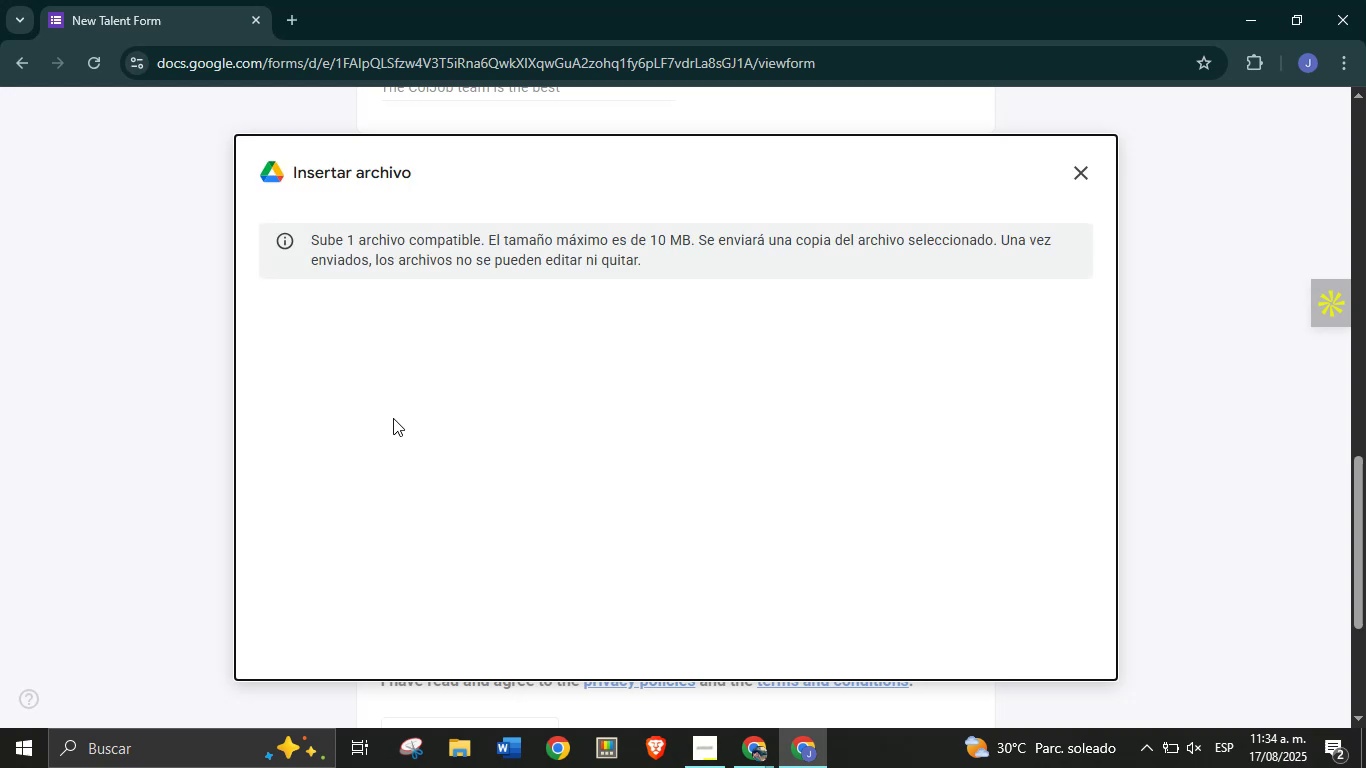 
left_click([701, 561])
 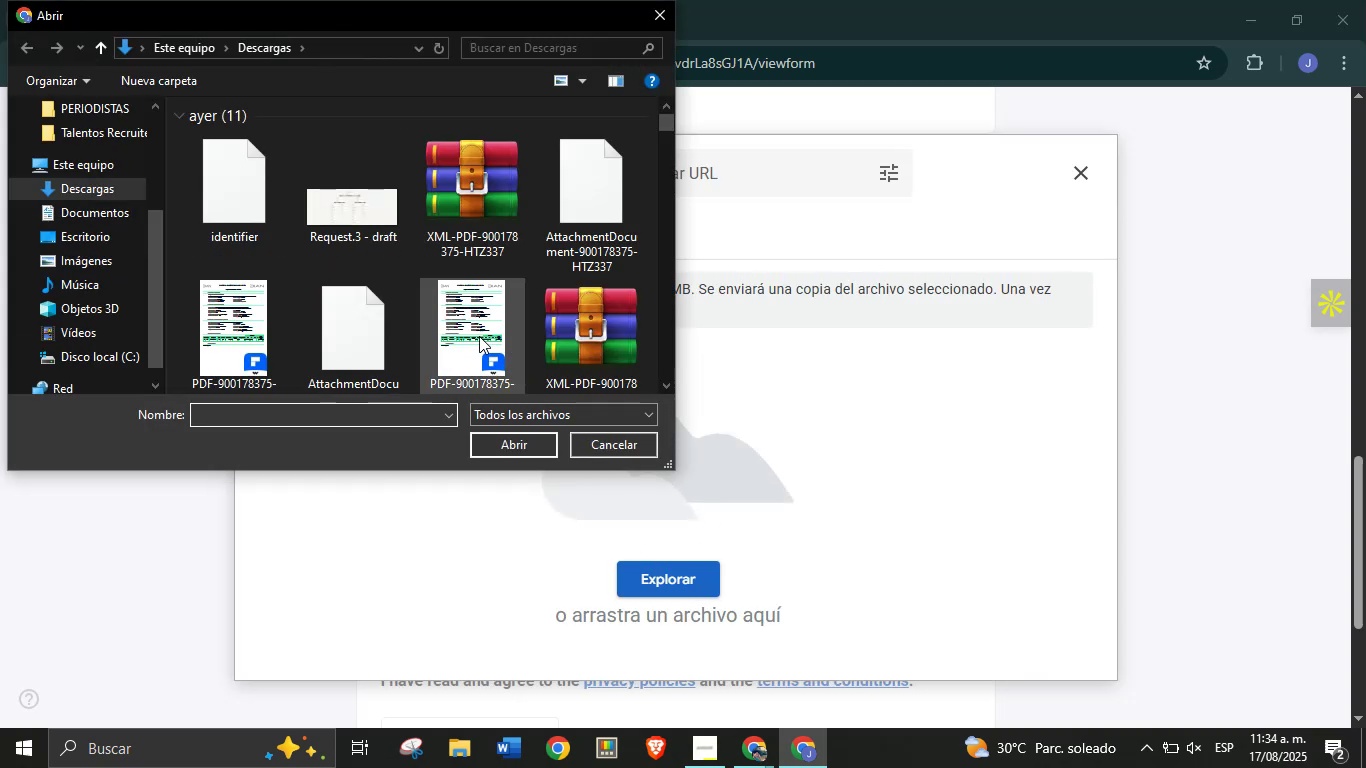 
left_click([479, 340])
 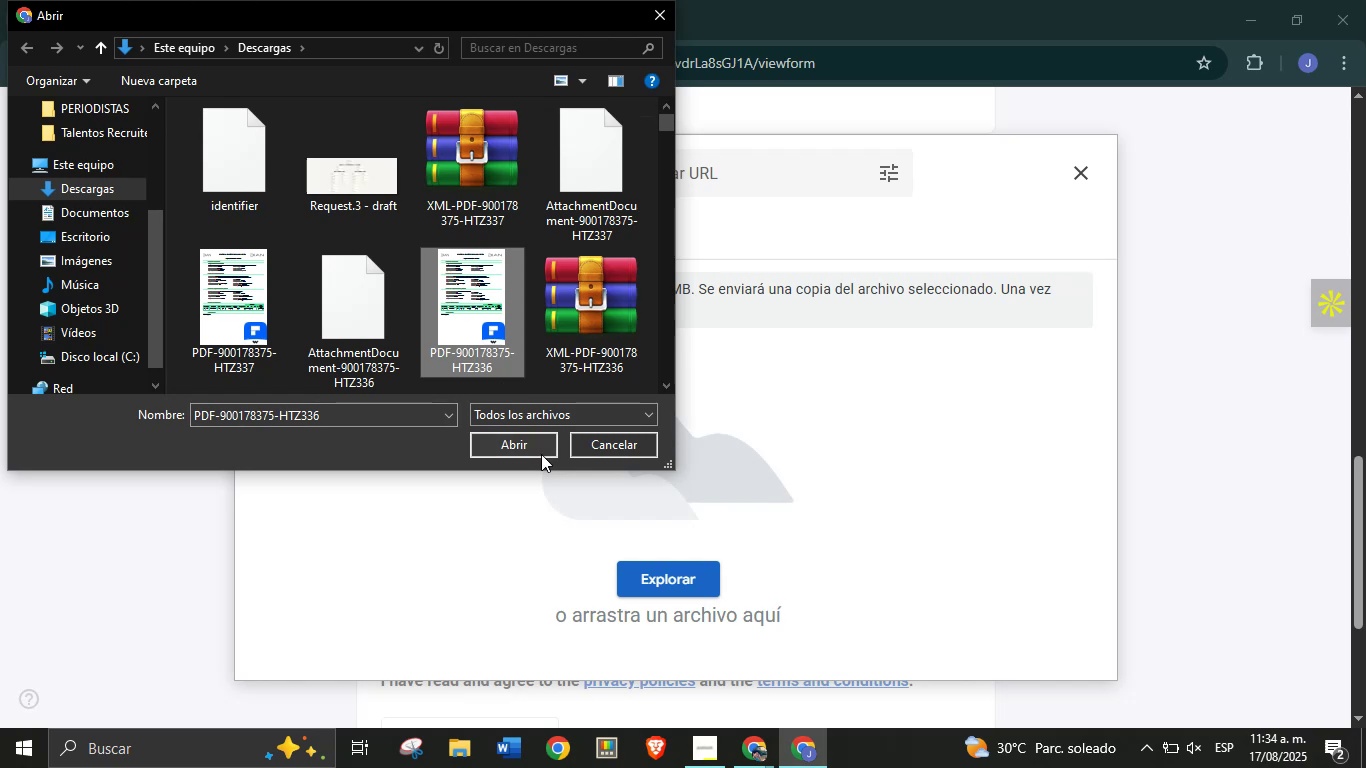 
left_click([533, 444])
 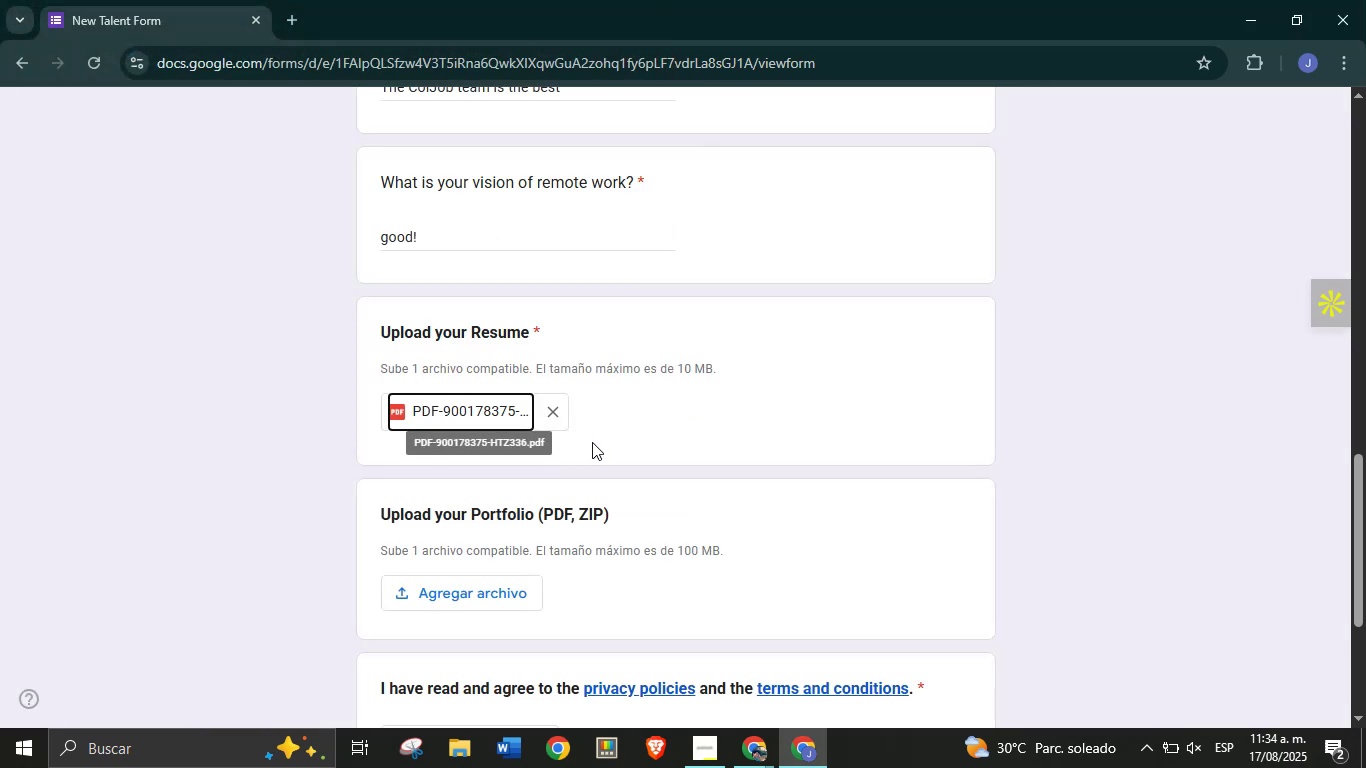 
left_click([993, 434])
 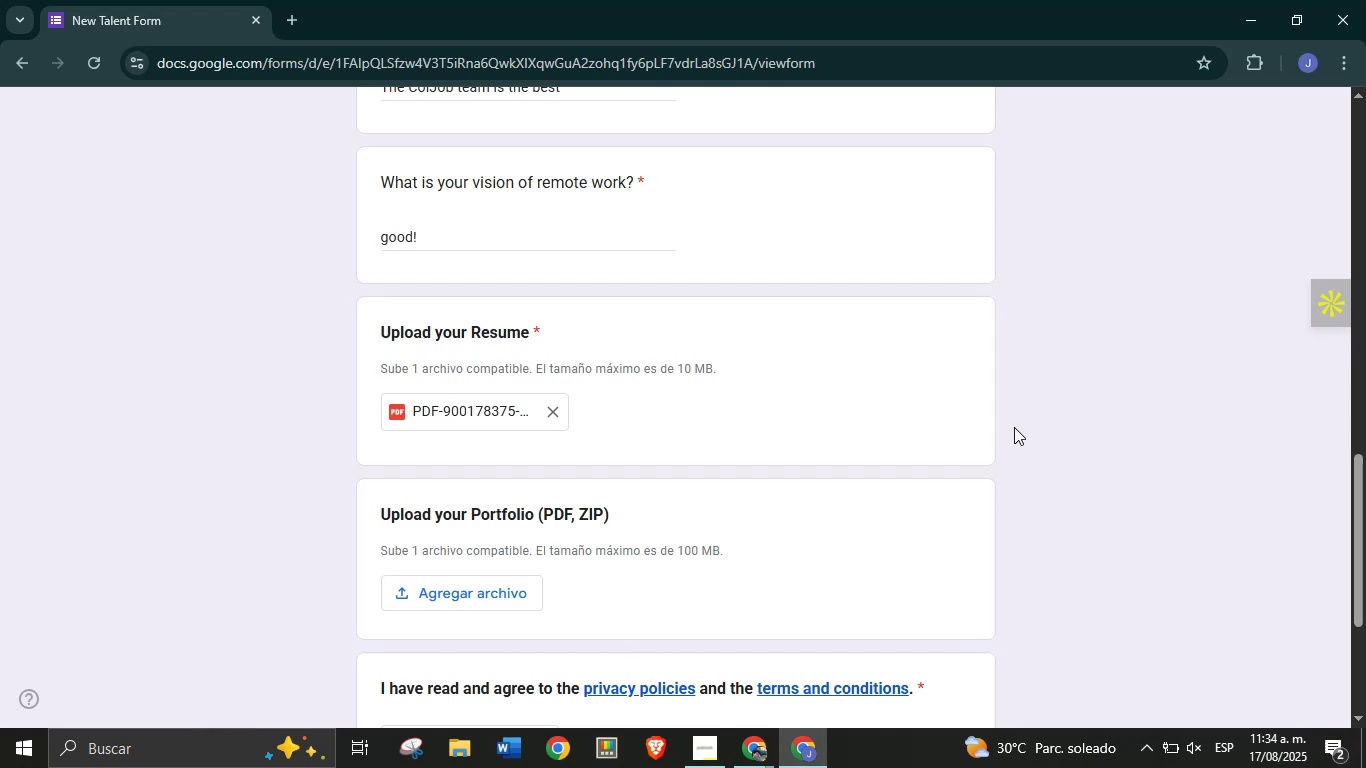 
wait(12.78)
 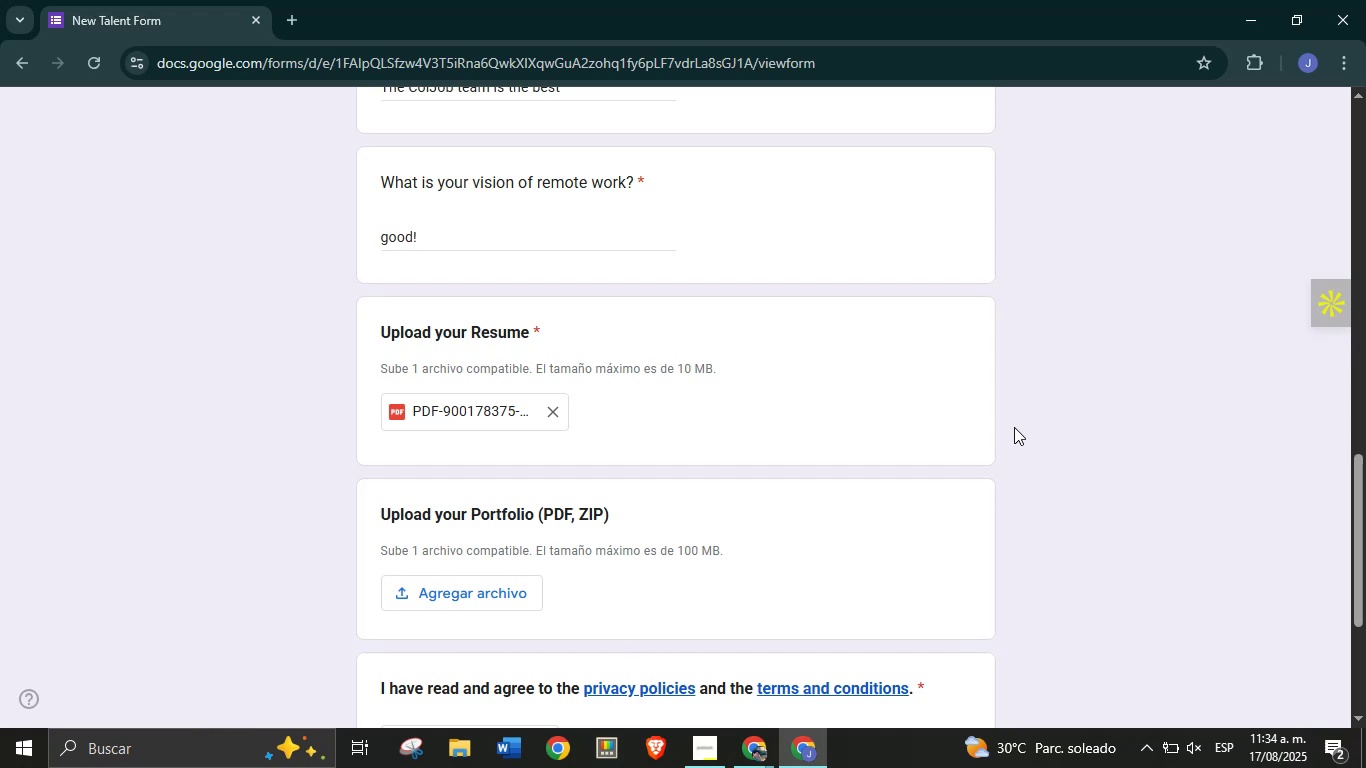 
scroll: coordinate [1014, 427], scroll_direction: down, amount: 4.0
 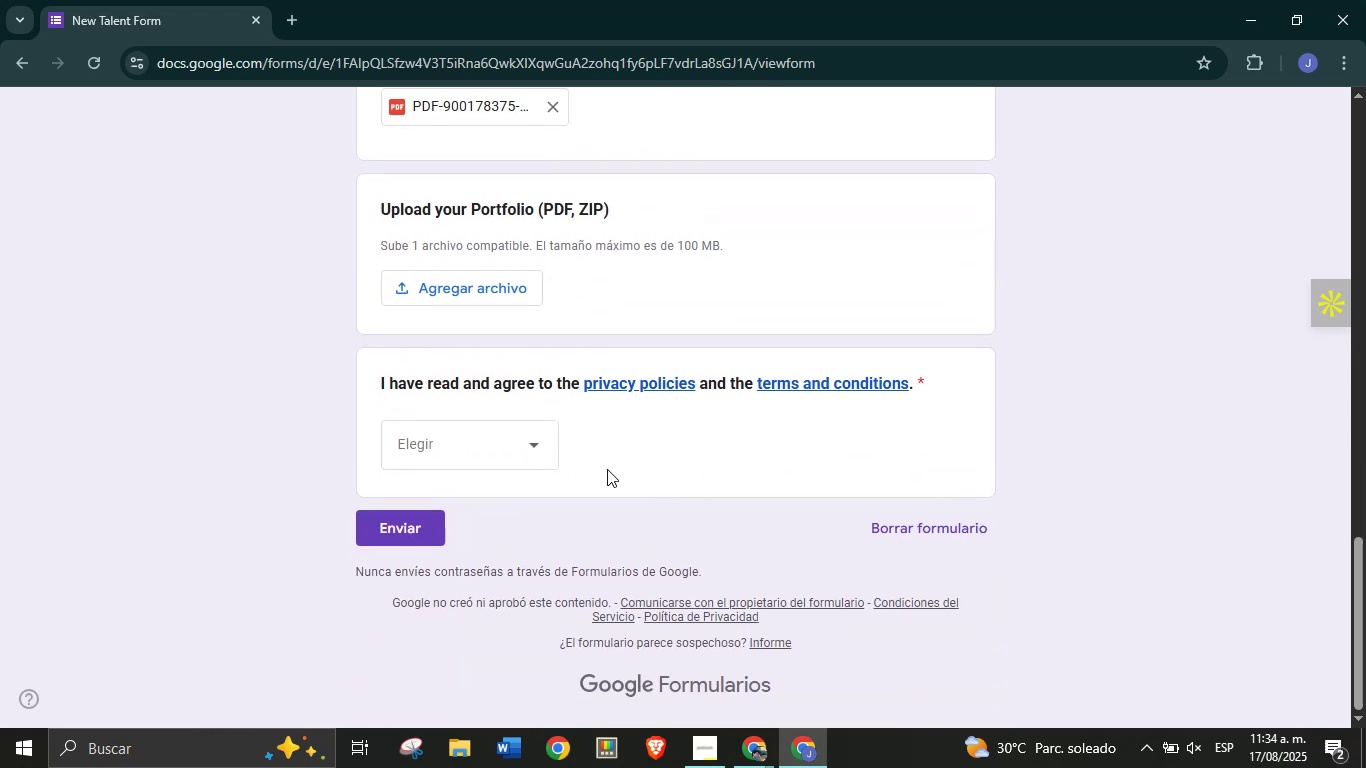 
left_click([536, 465])
 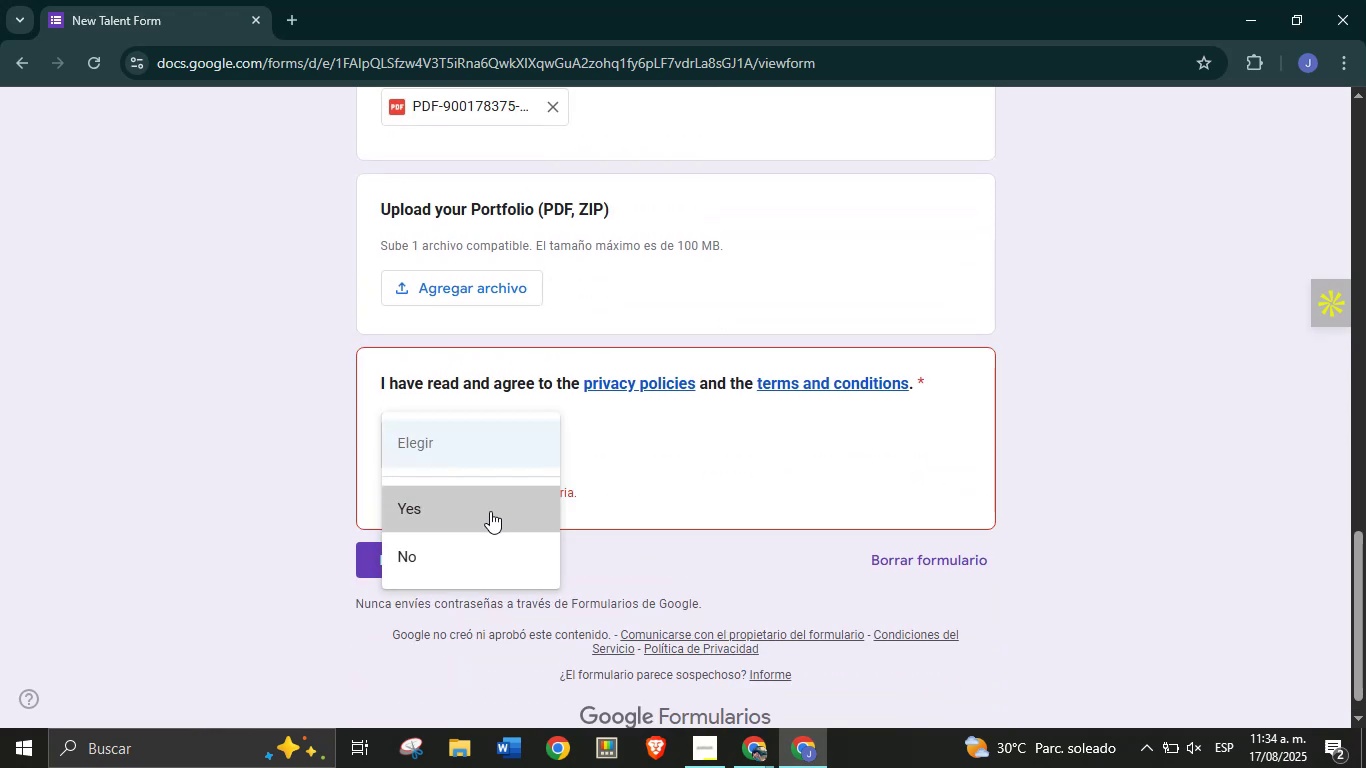 
scroll: coordinate [280, 572], scroll_direction: down, amount: 7.0
 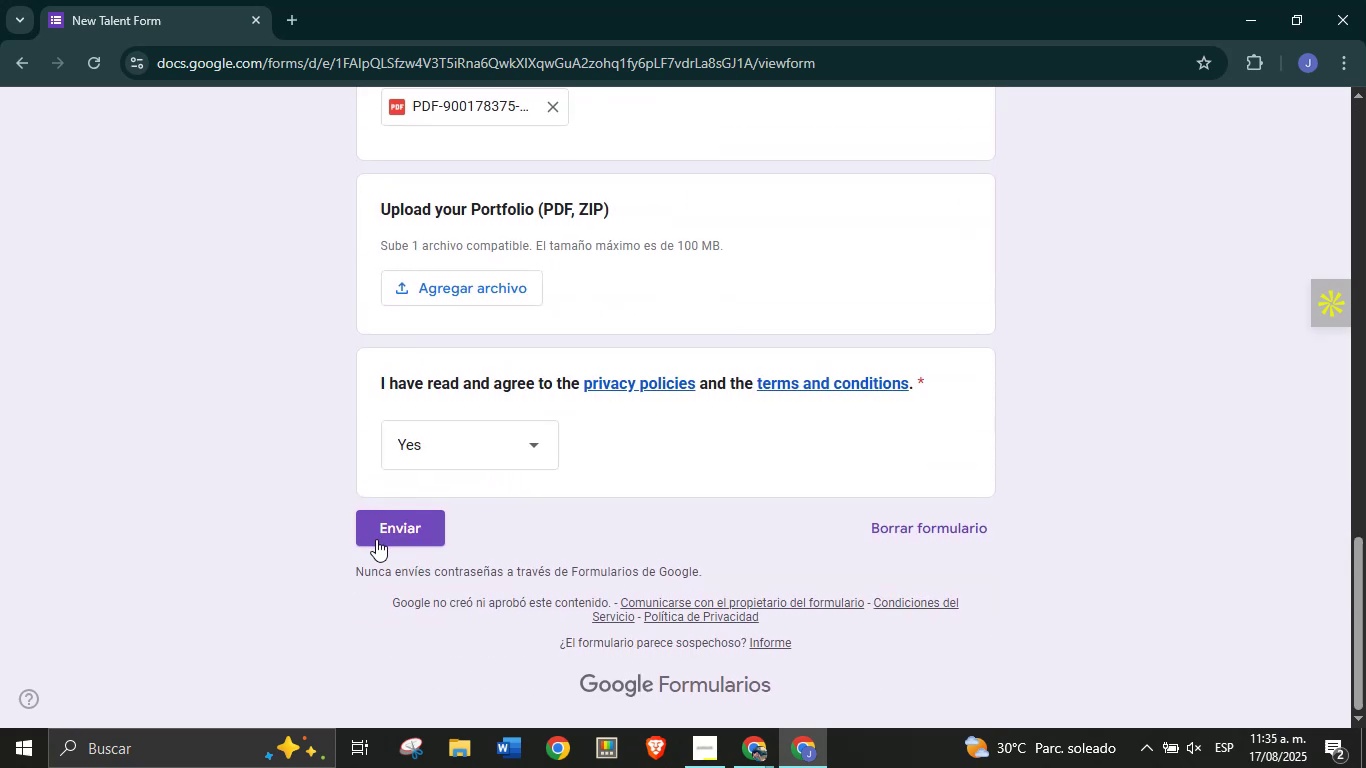 
left_click([376, 539])
 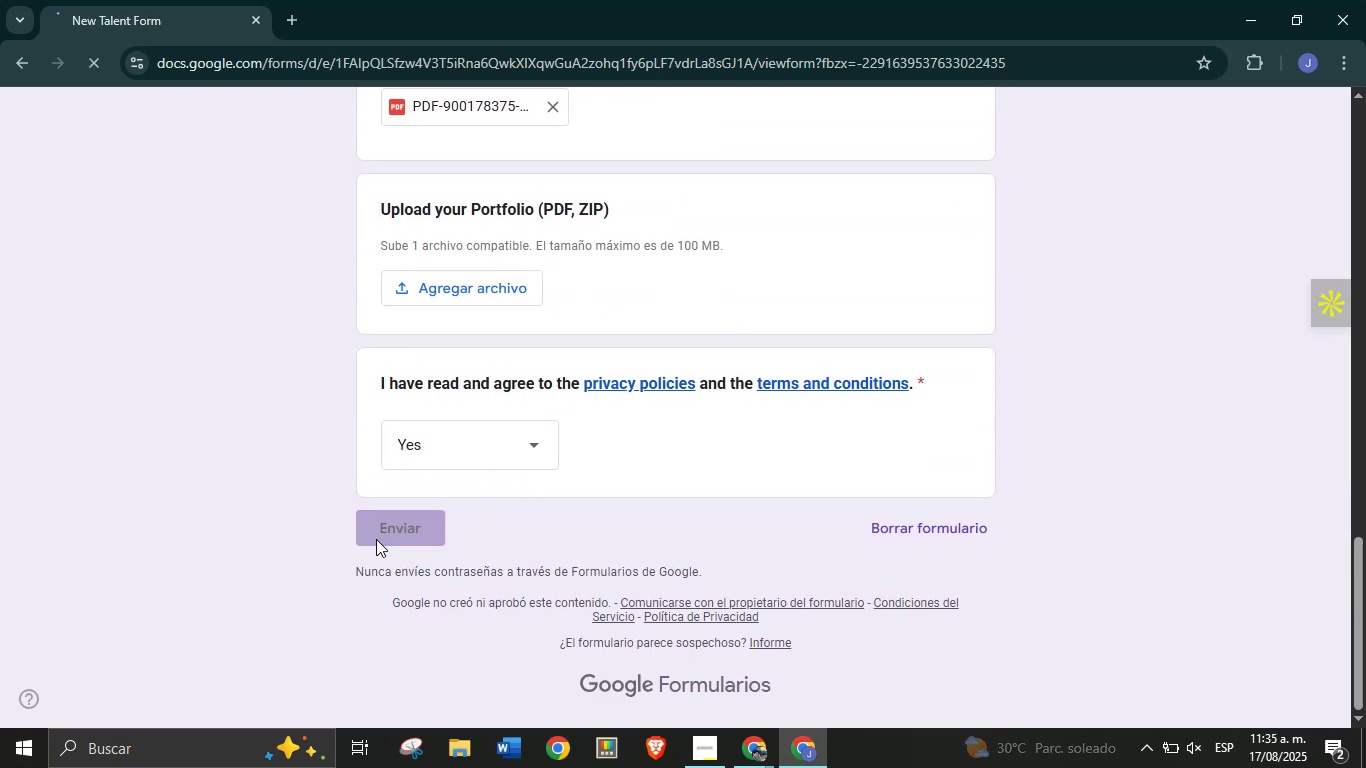 
scroll: coordinate [271, 527], scroll_direction: up, amount: 10.0
 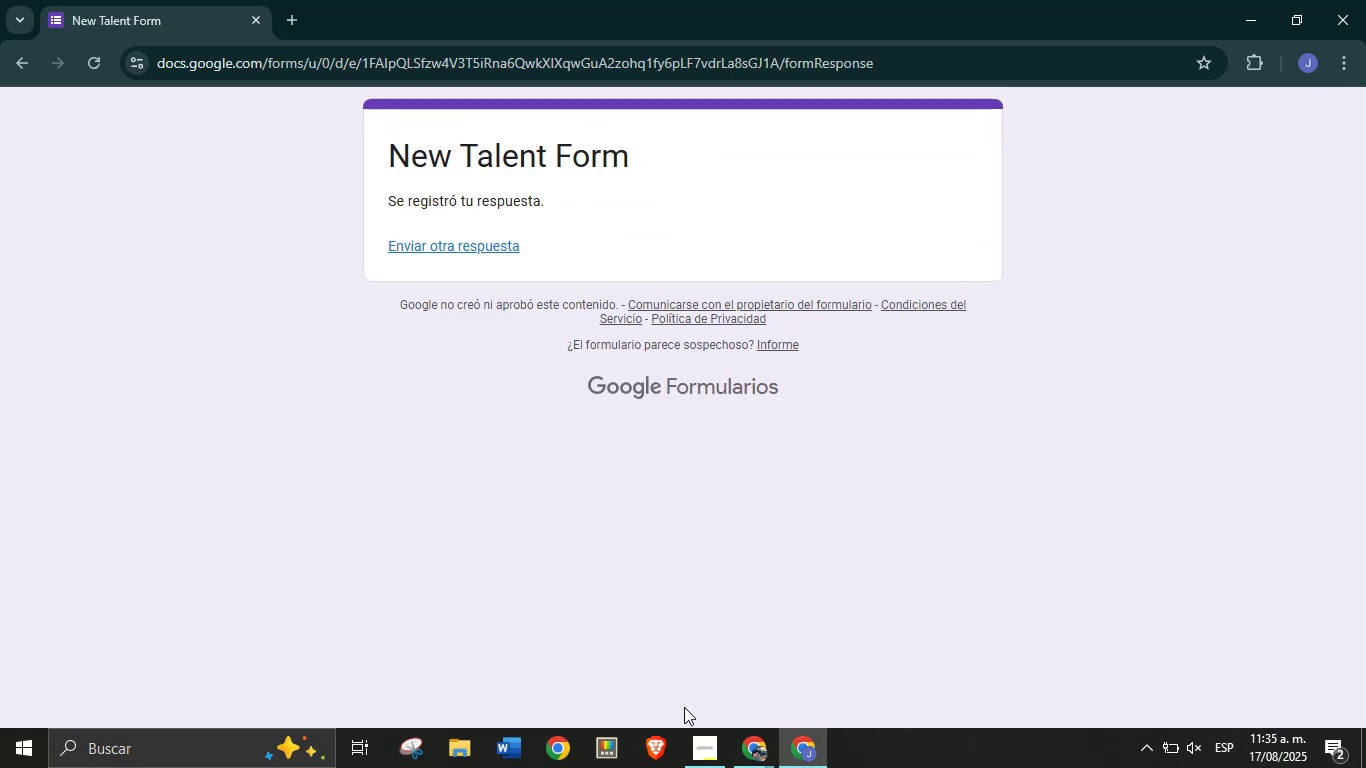 
left_click([744, 750])
 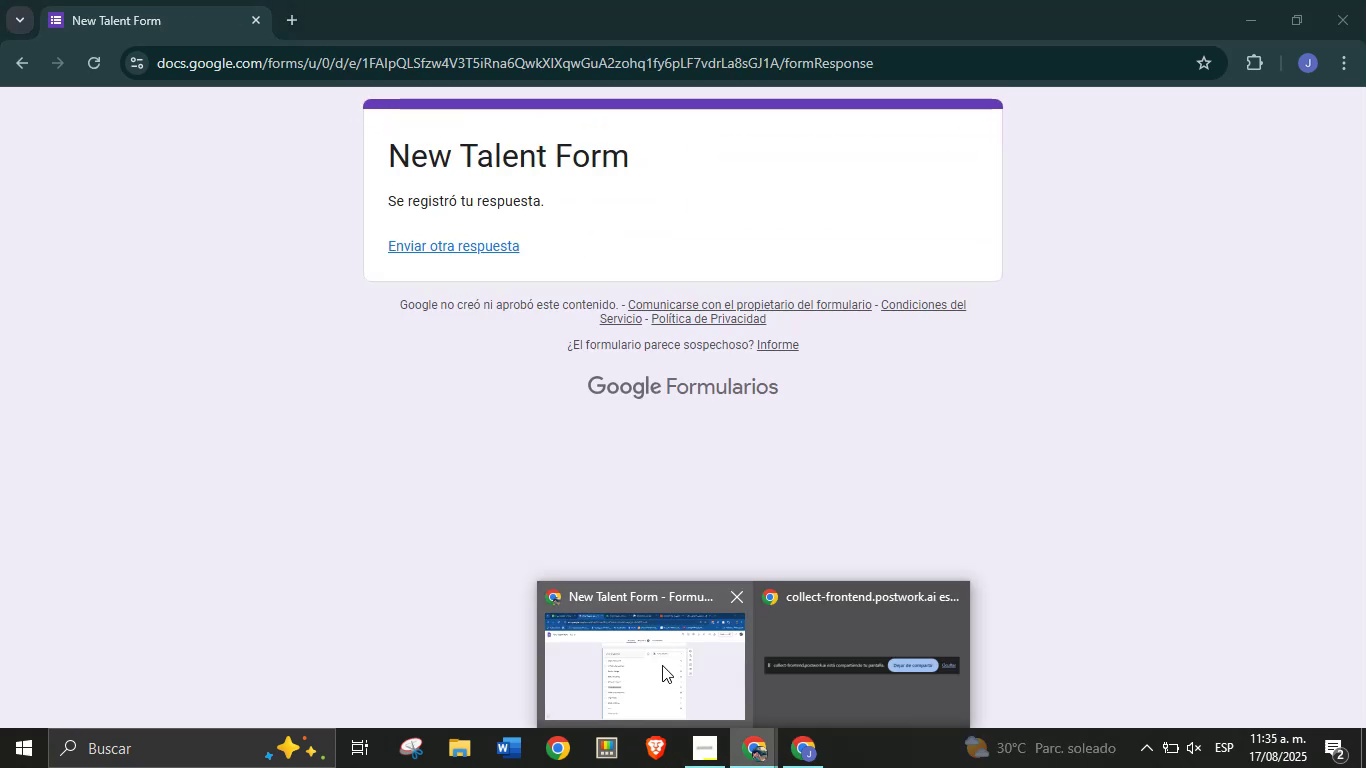 
left_click([662, 665])
 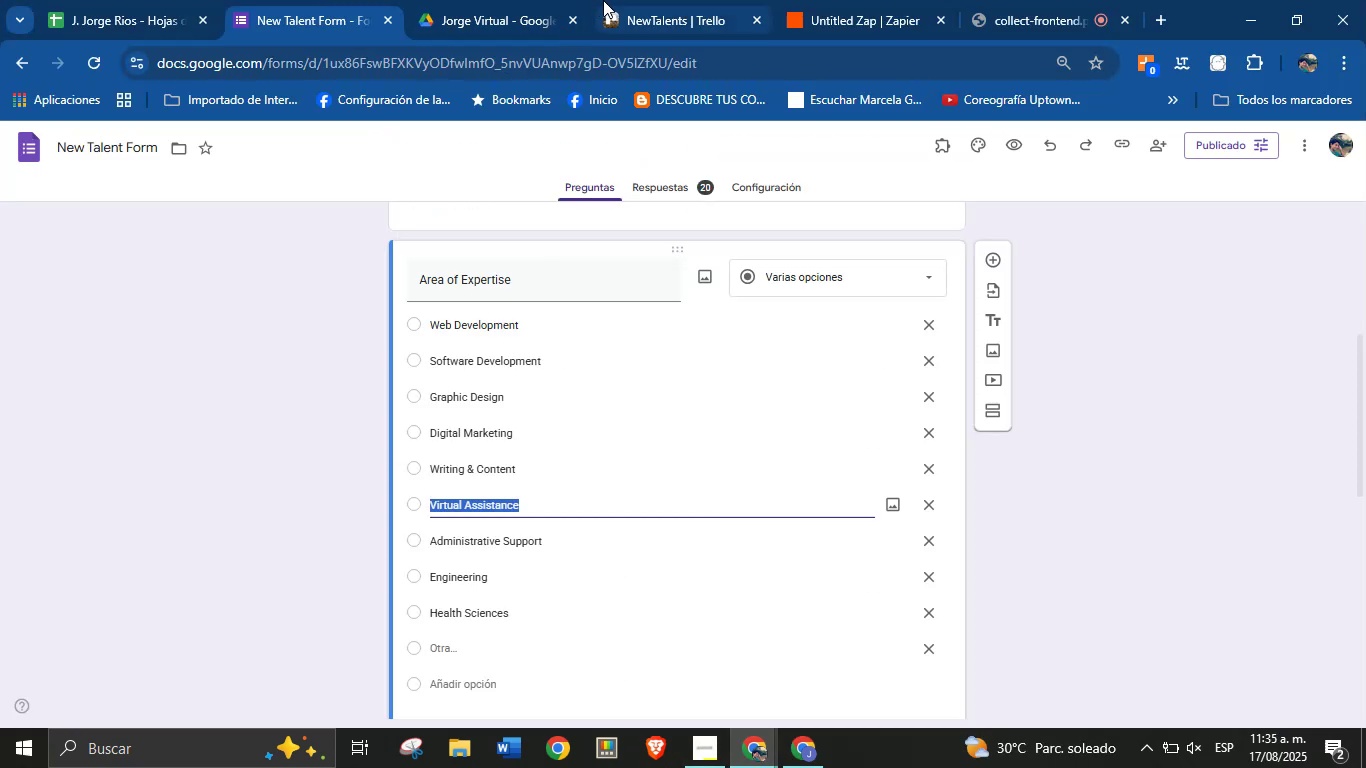 
left_click([621, 0])
 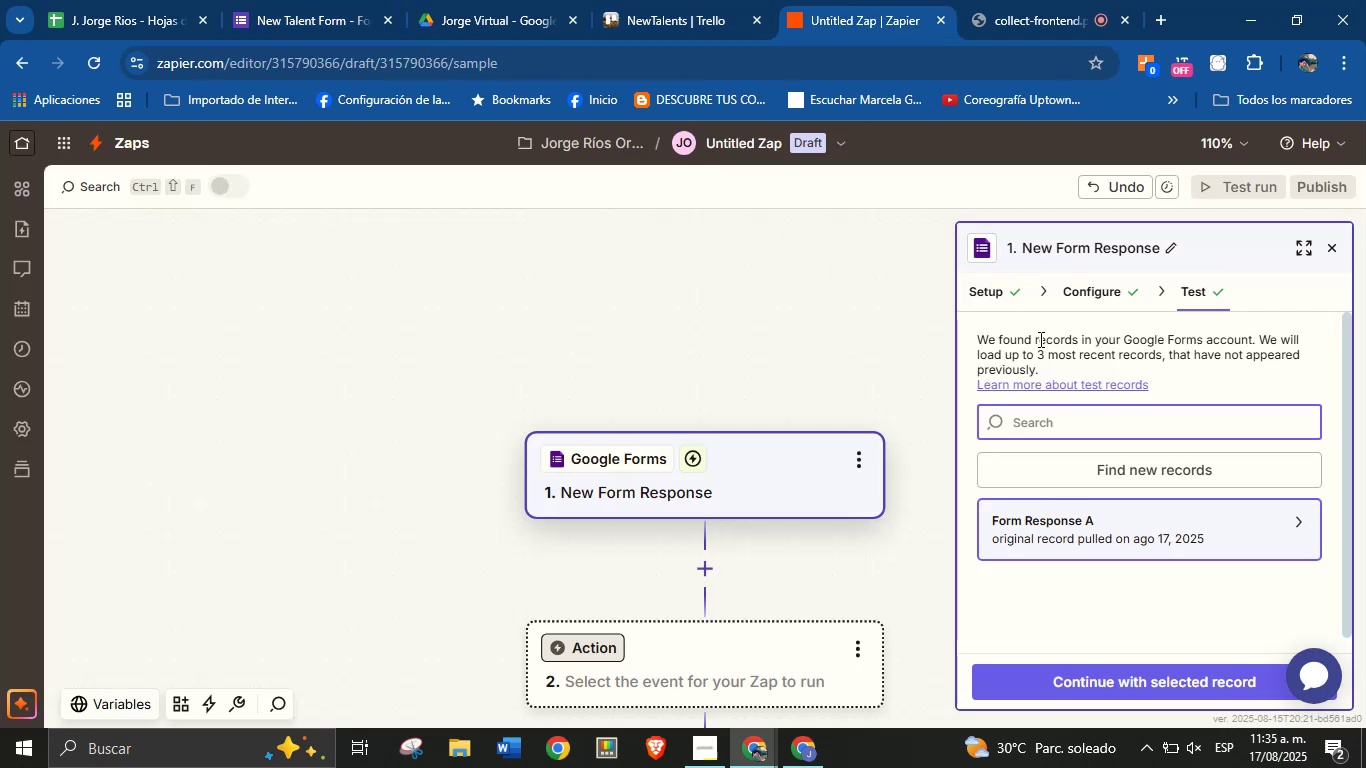 
left_click([1156, 463])
 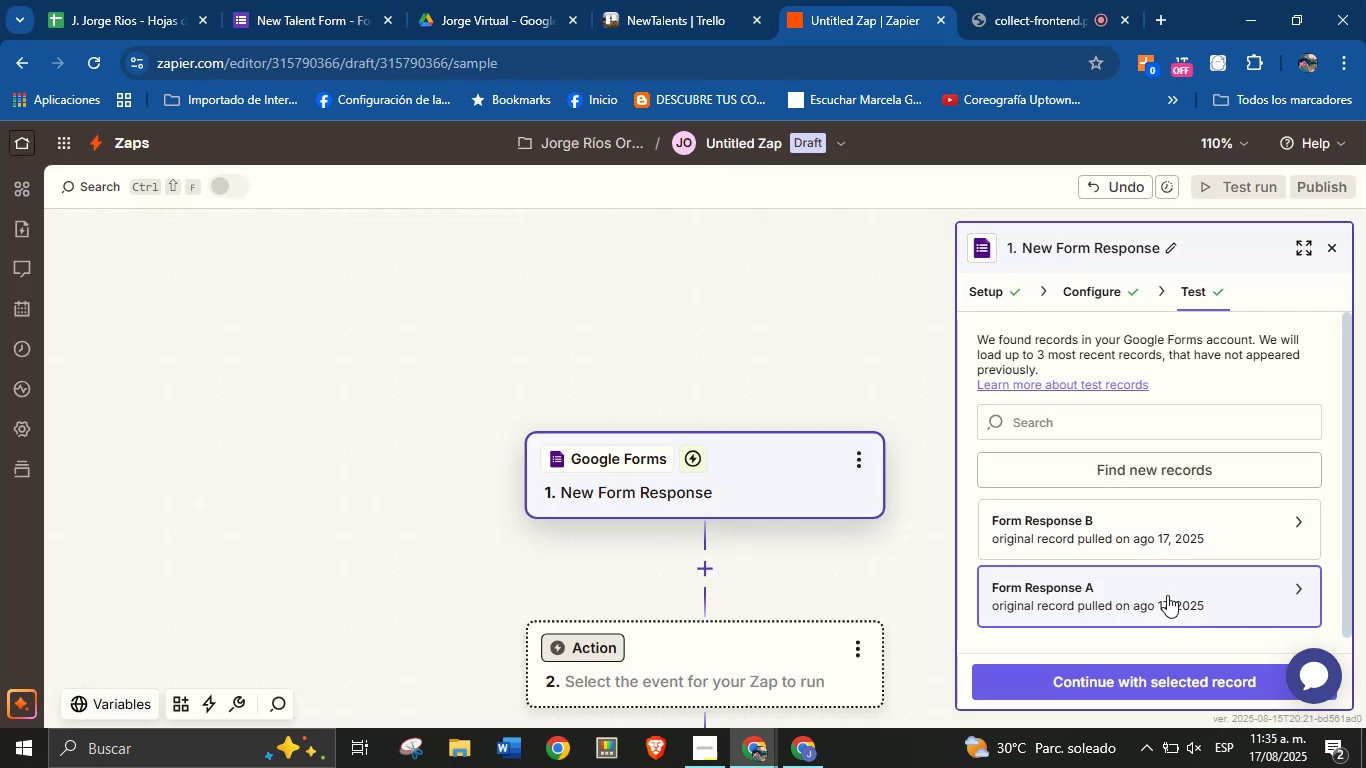 
wait(6.53)
 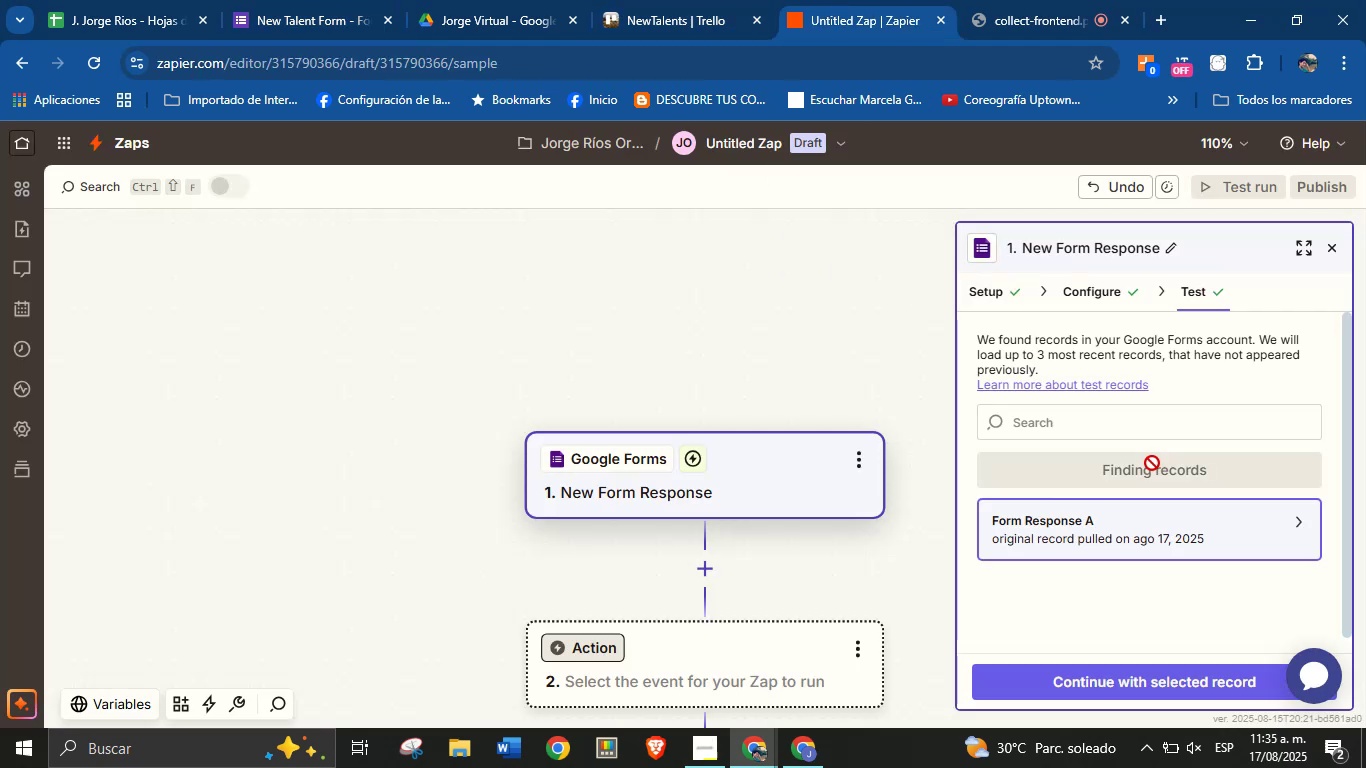 
left_click([1108, 526])
 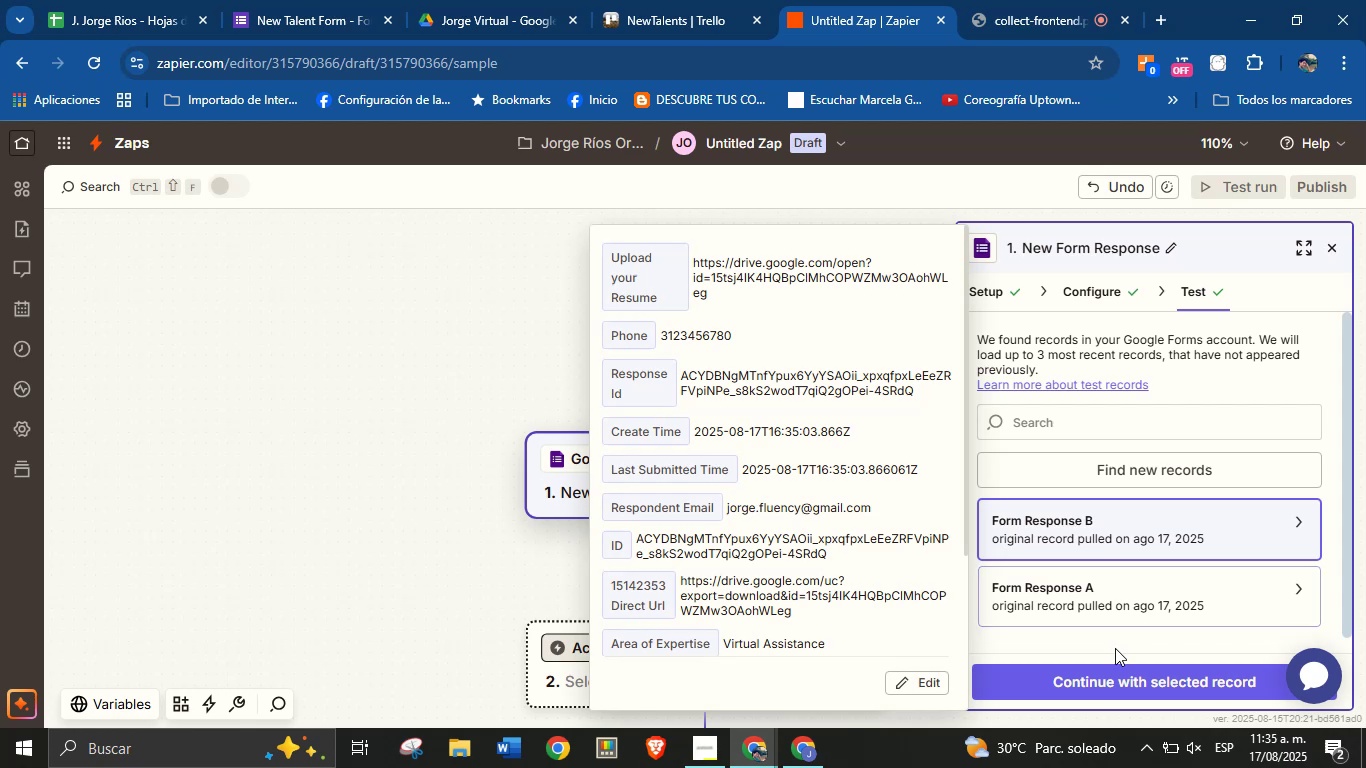 
left_click([1134, 684])
 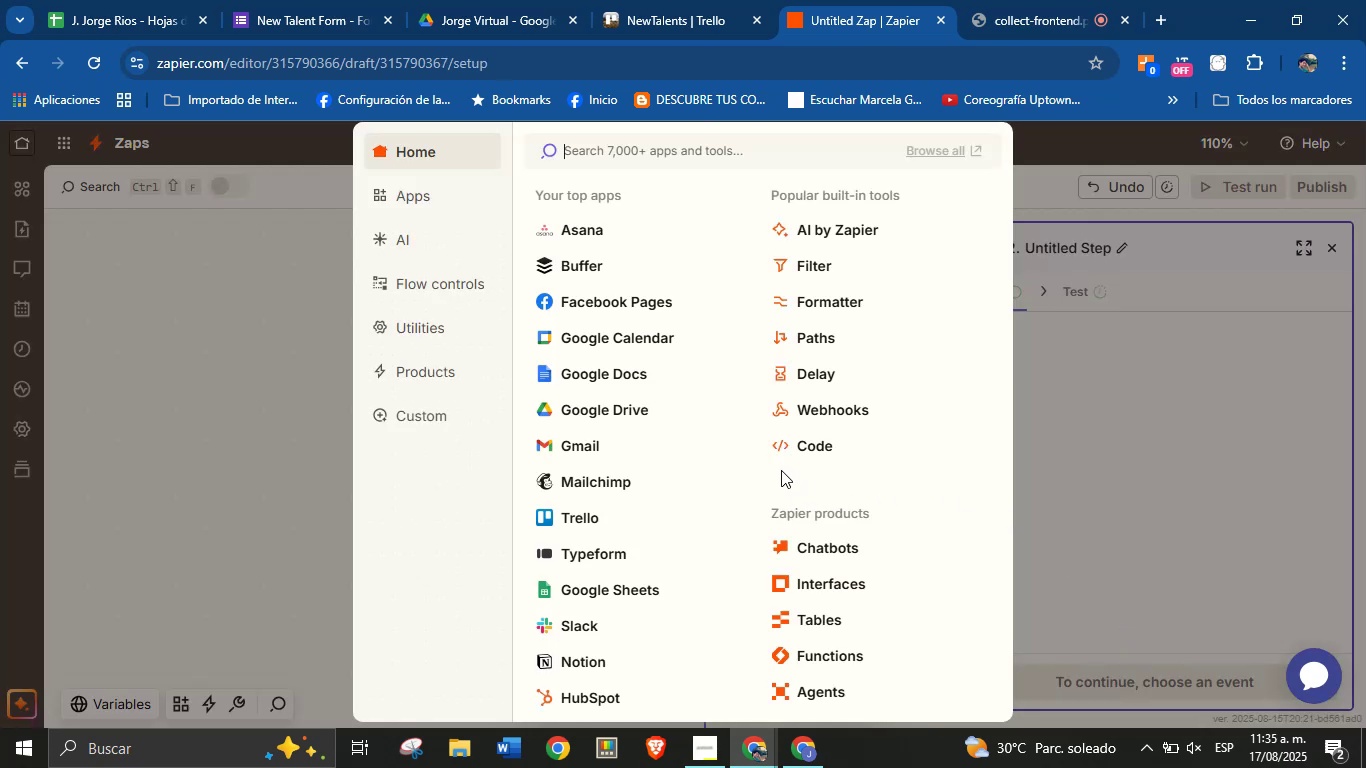 
wait(6.13)
 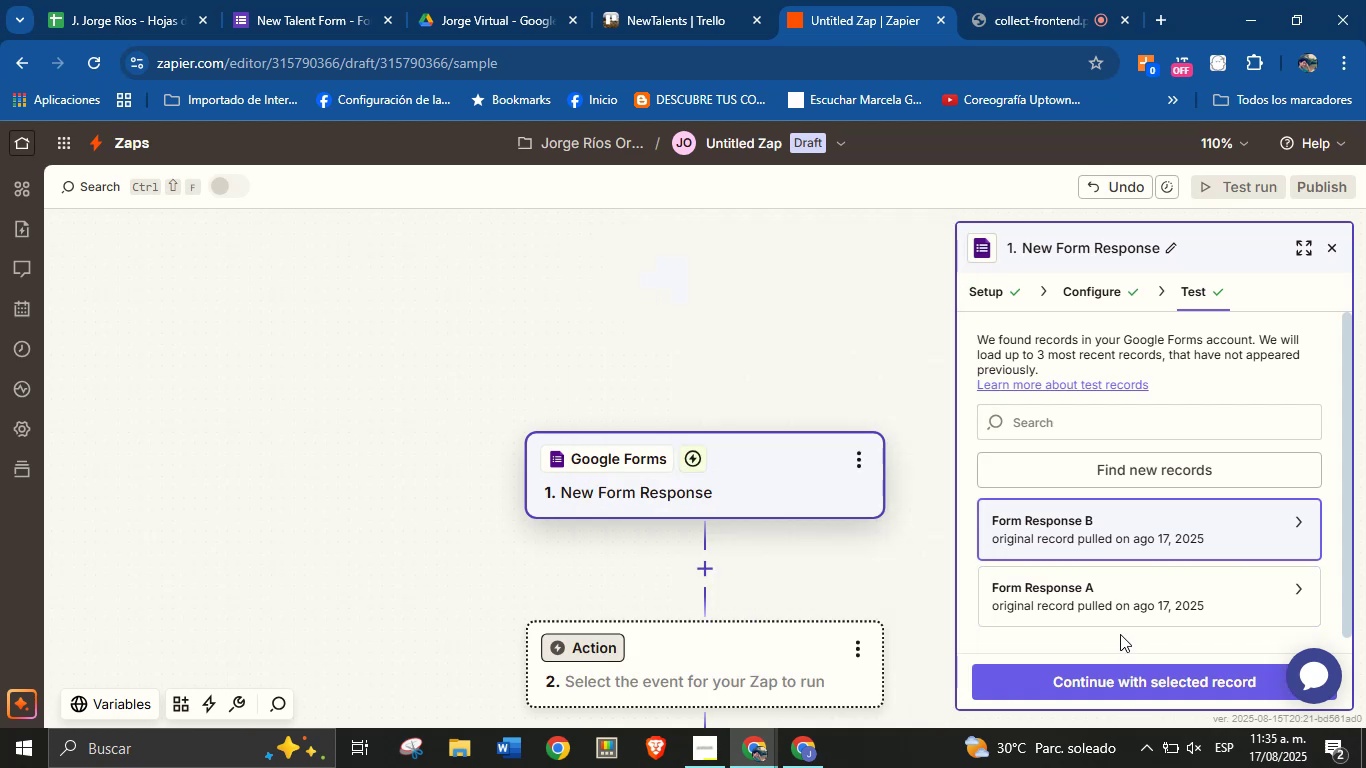 
mouse_move([781, 371])
 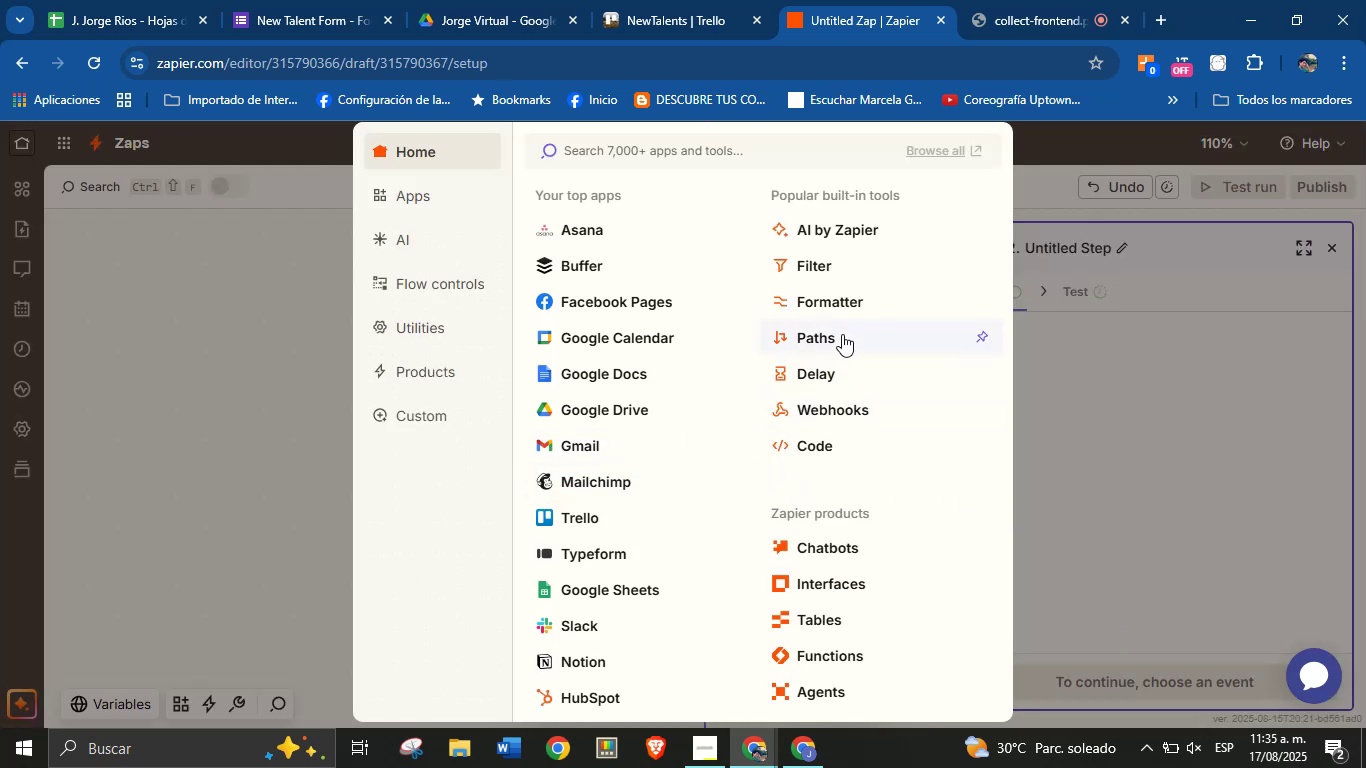 
left_click([842, 334])
 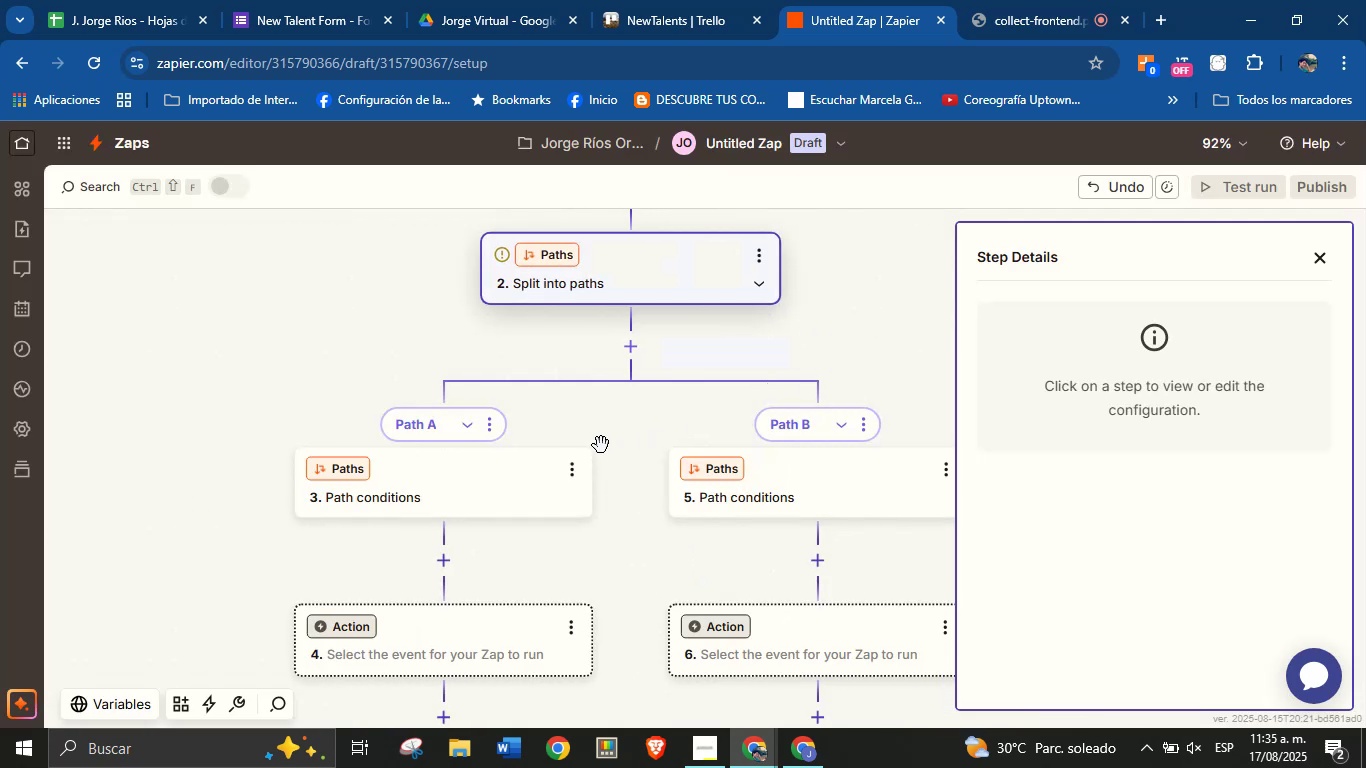 
left_click([493, 430])
 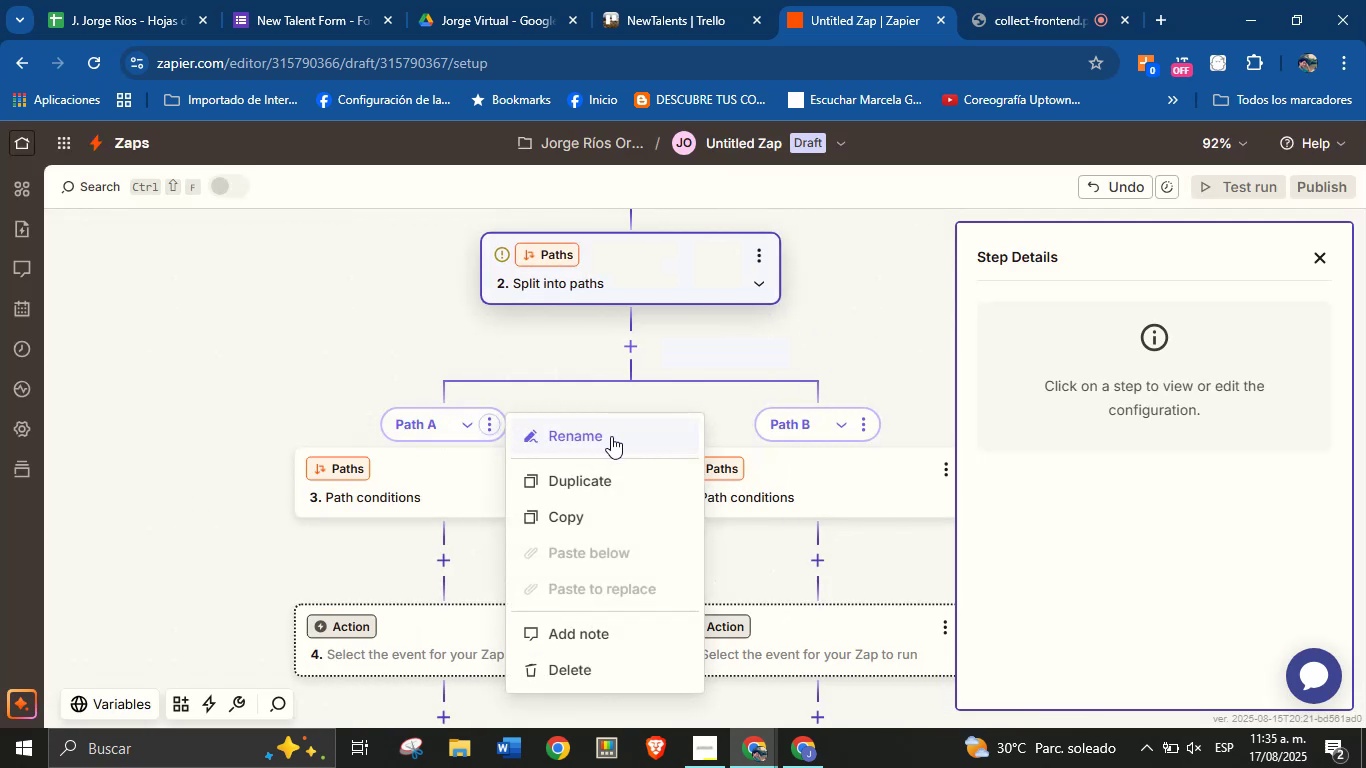 
left_click([611, 436])
 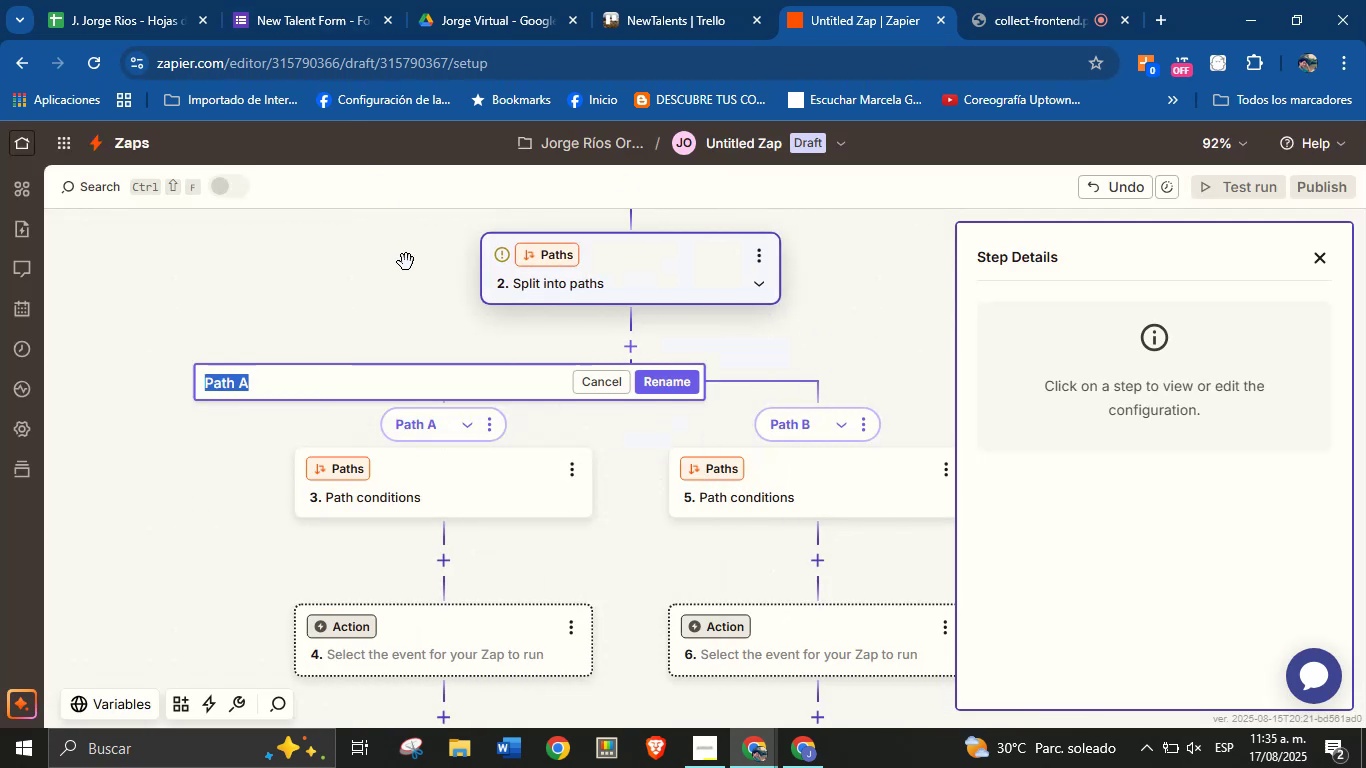 
key(Meta+V)
 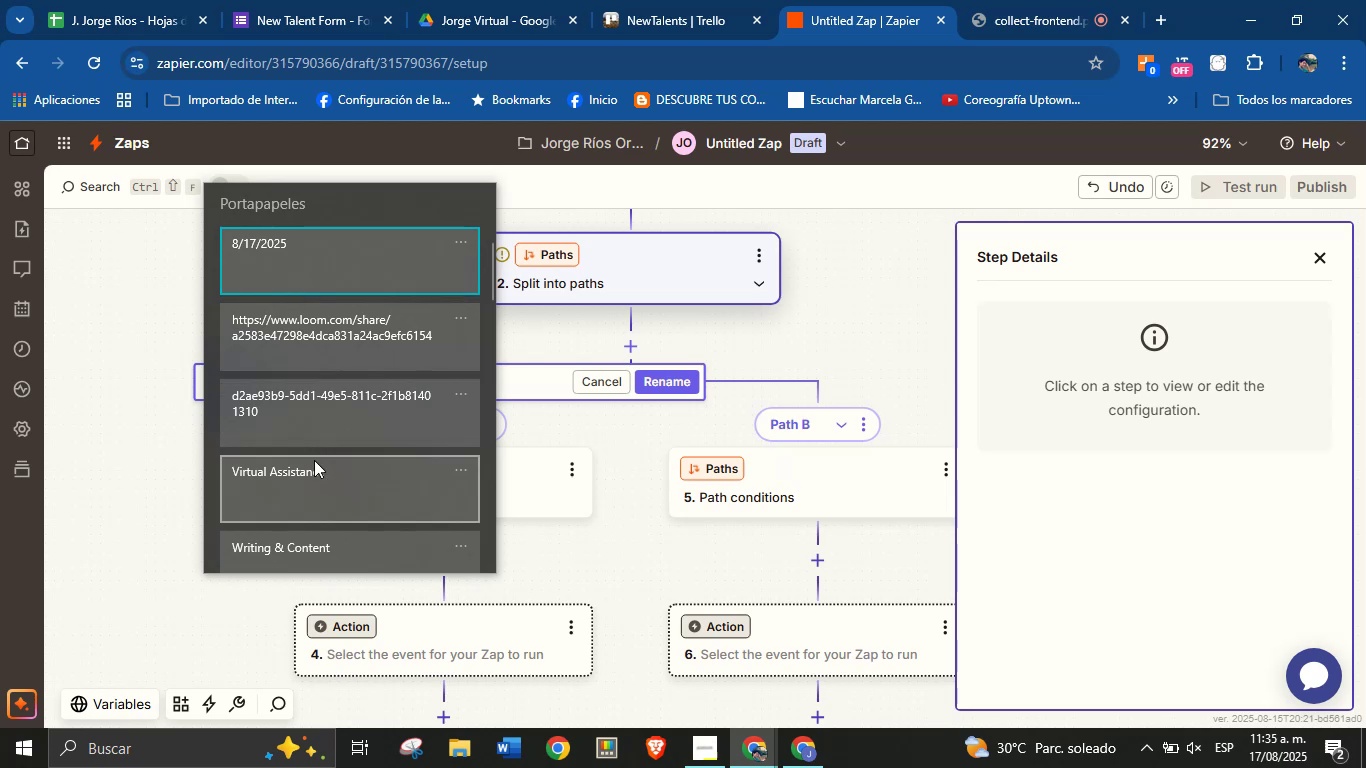 
left_click([320, 471])
 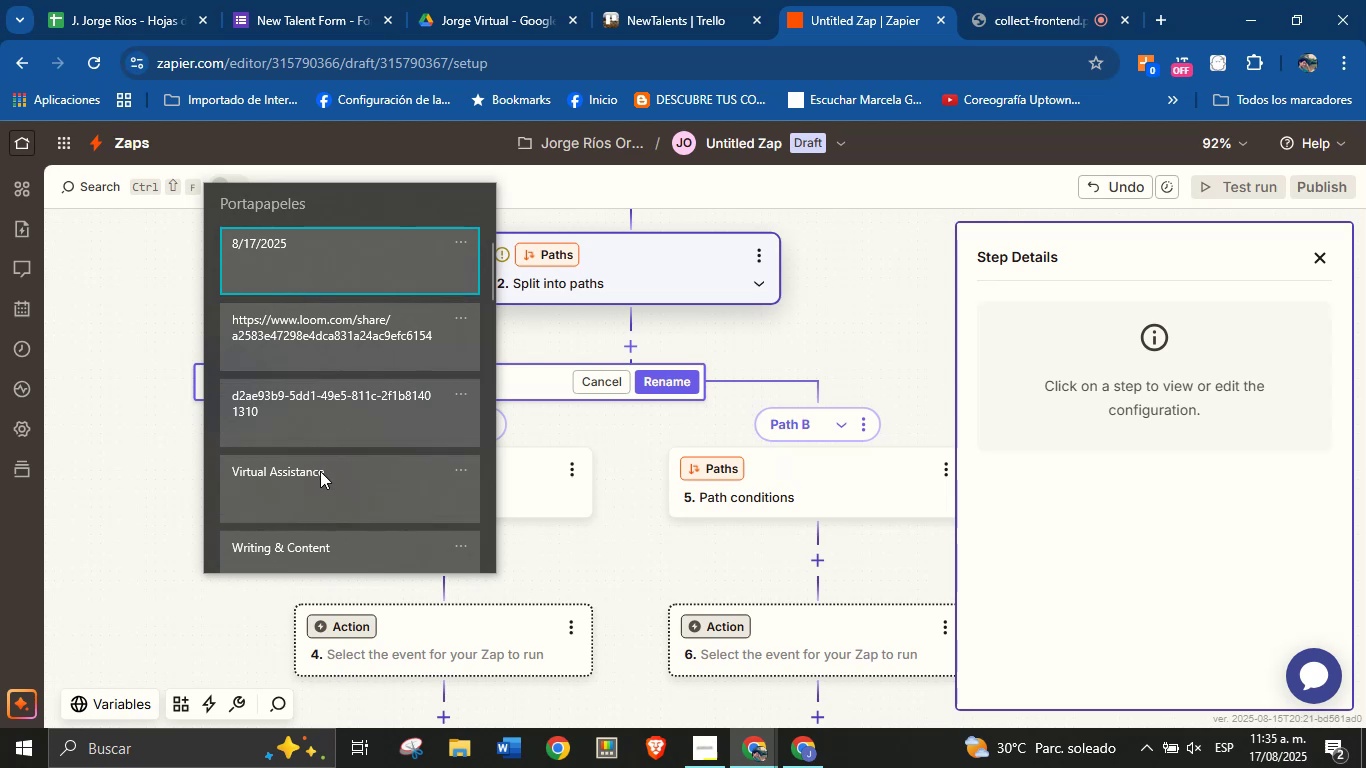 
key(Control+ControlLeft)
 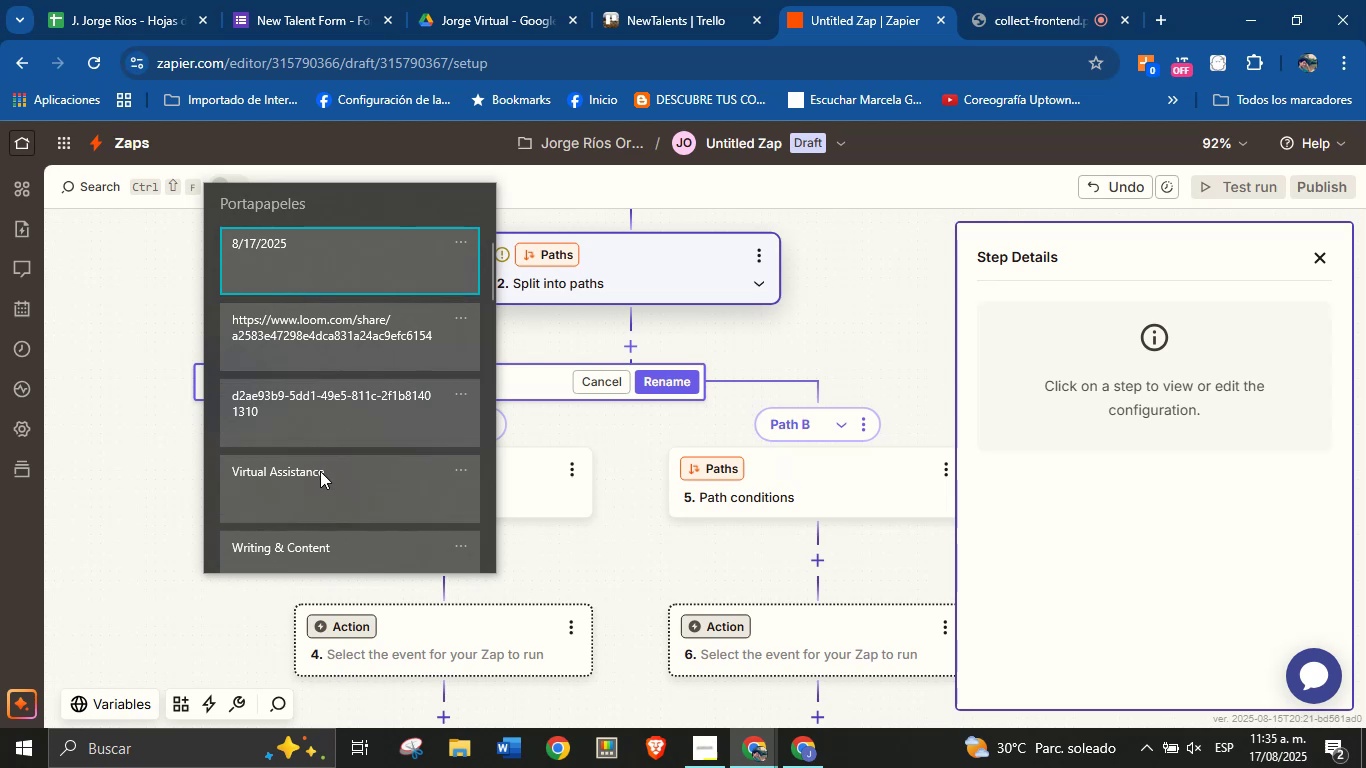 
key(Control+V)
 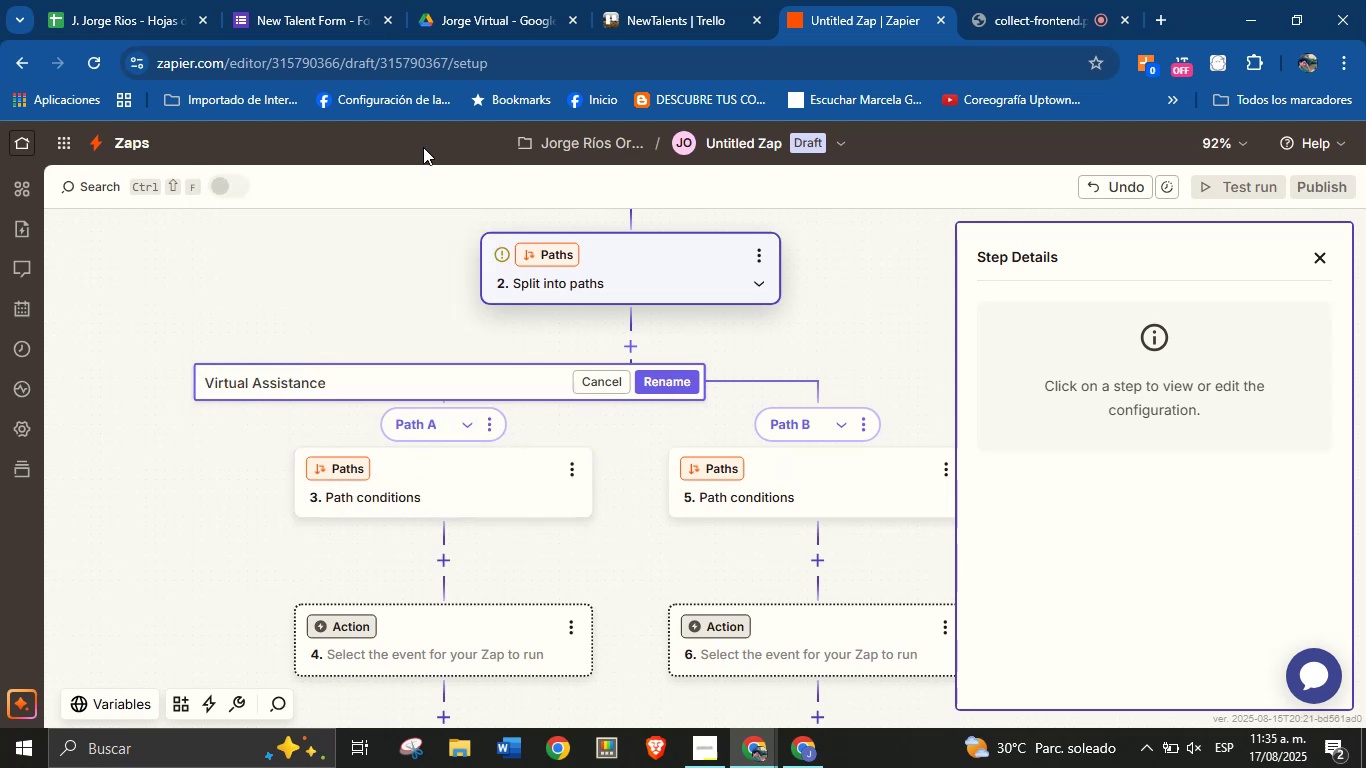 
left_click([656, 385])
 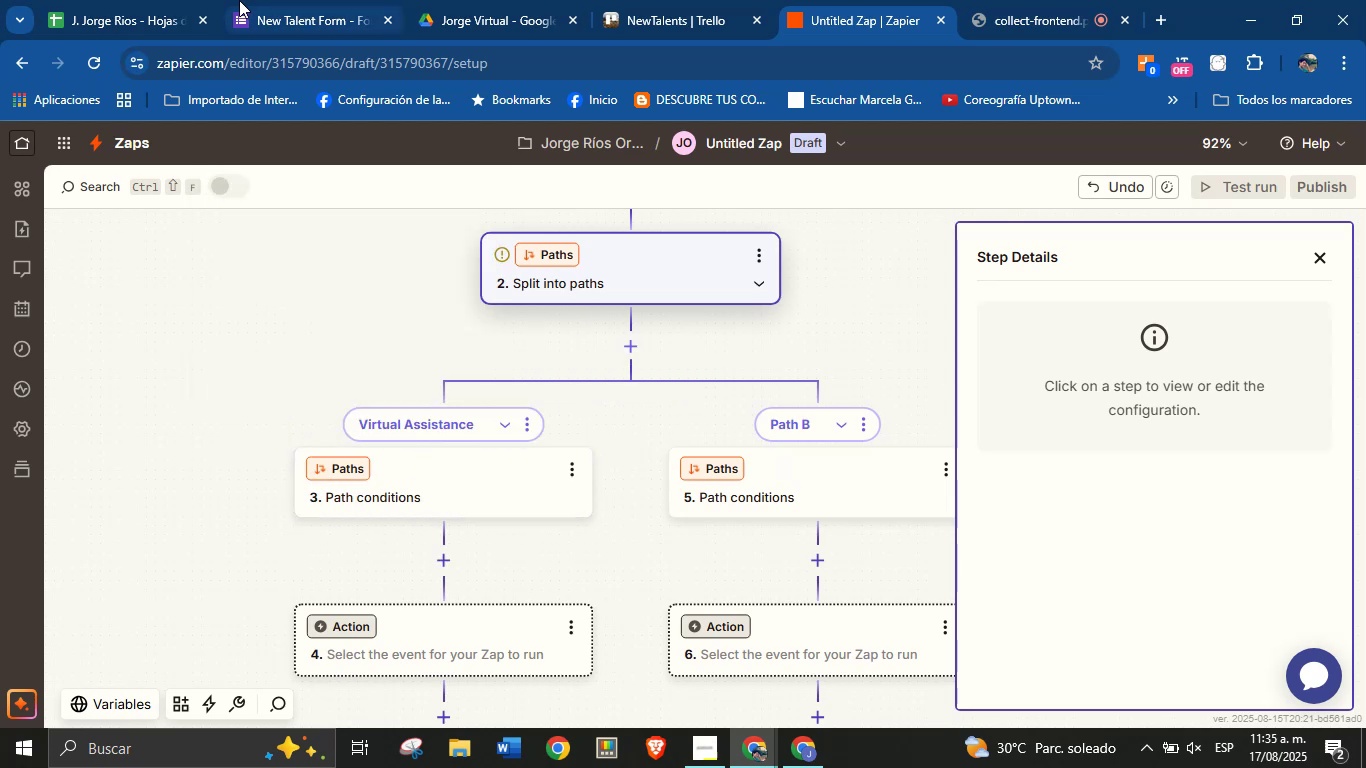 
left_click([292, 0])
 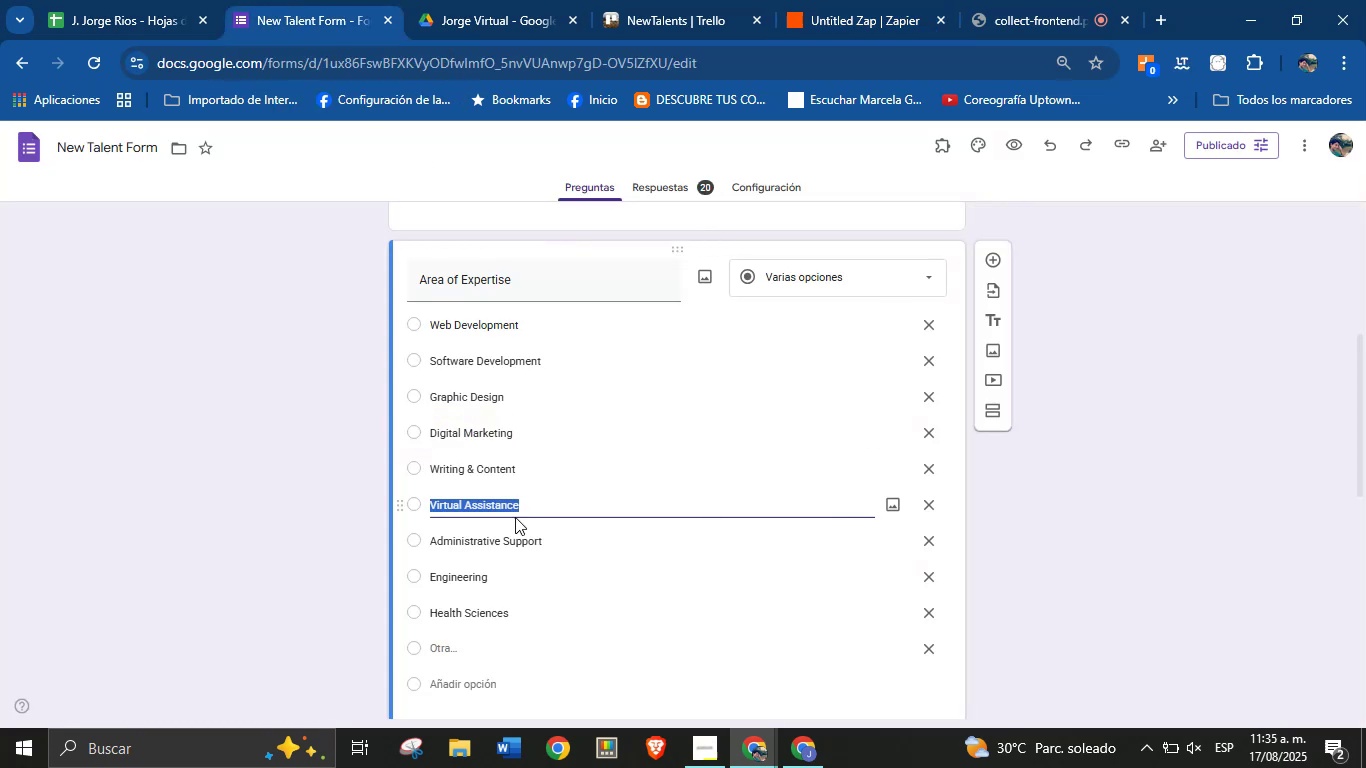 
left_click([512, 540])
 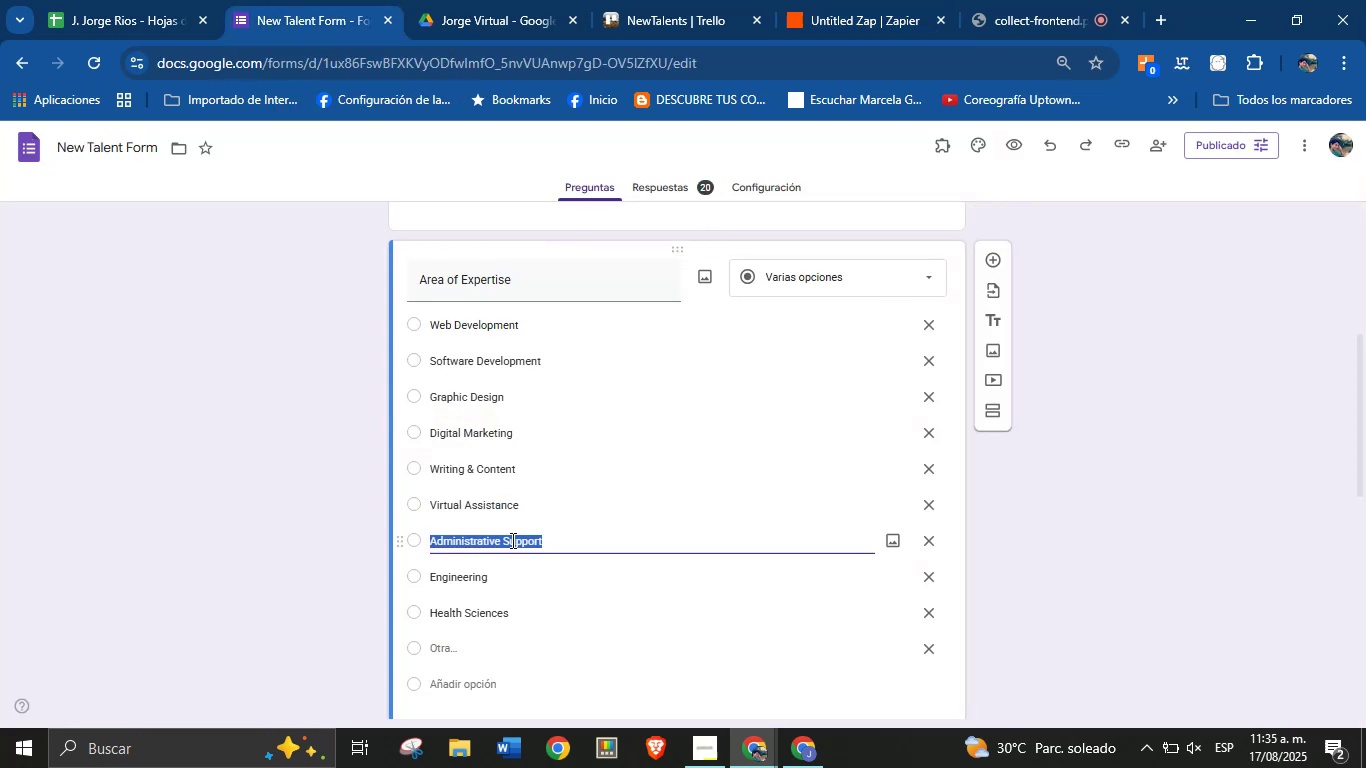 
key(Control+C)
 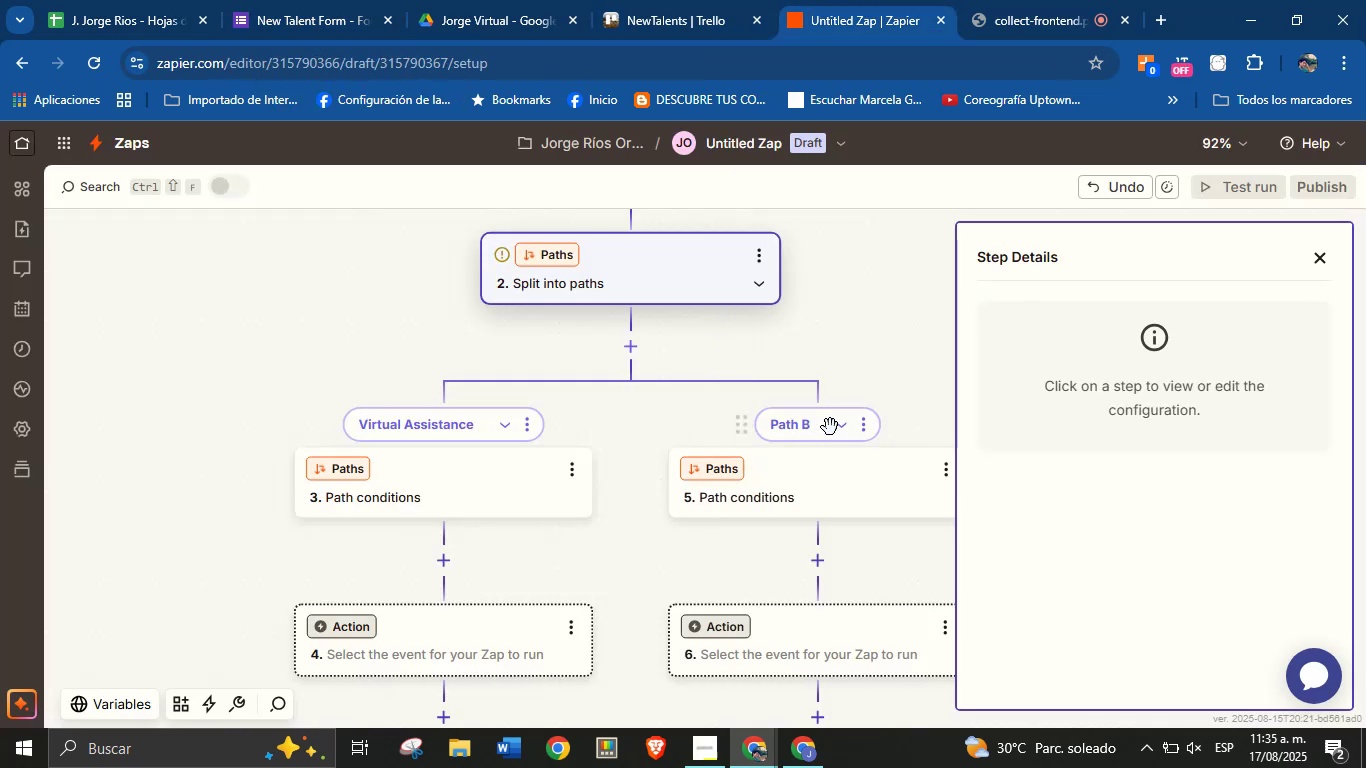 
left_click([864, 431])
 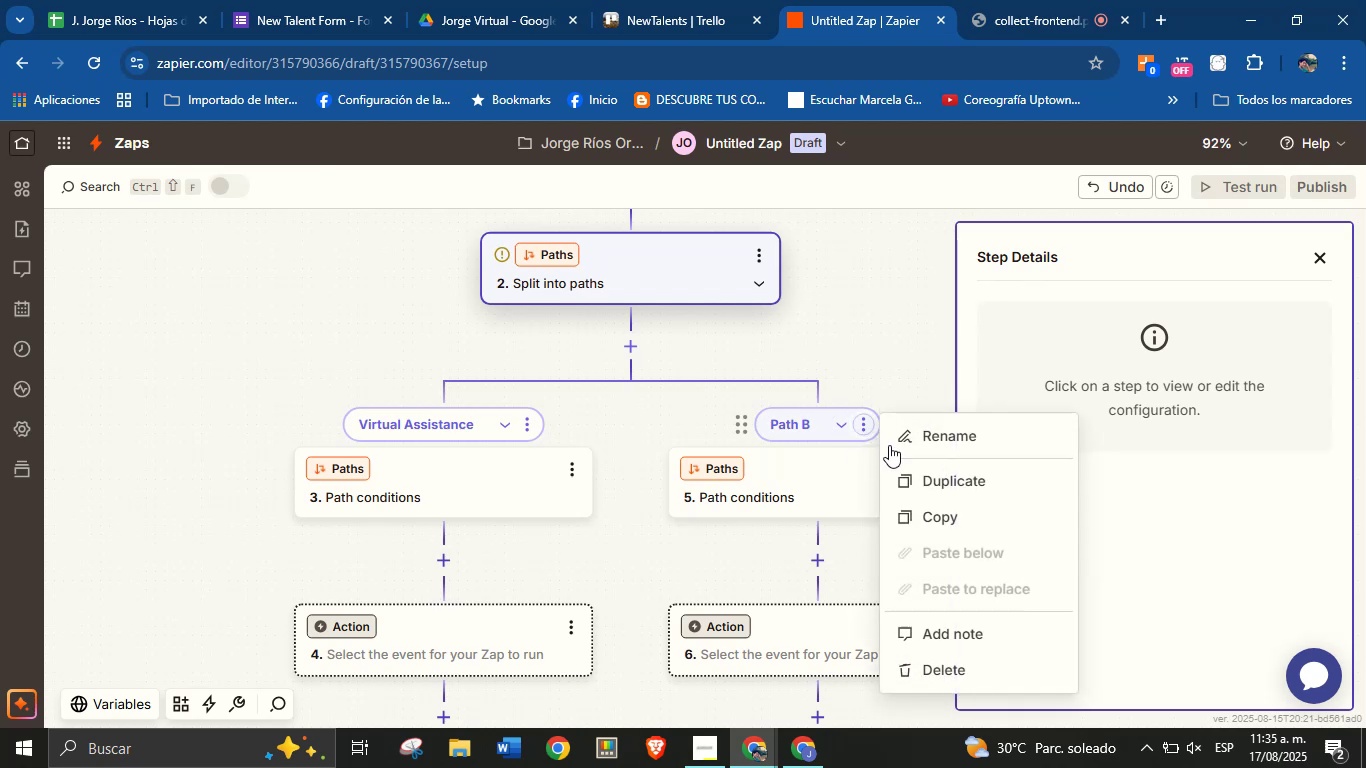 
left_click([907, 449])
 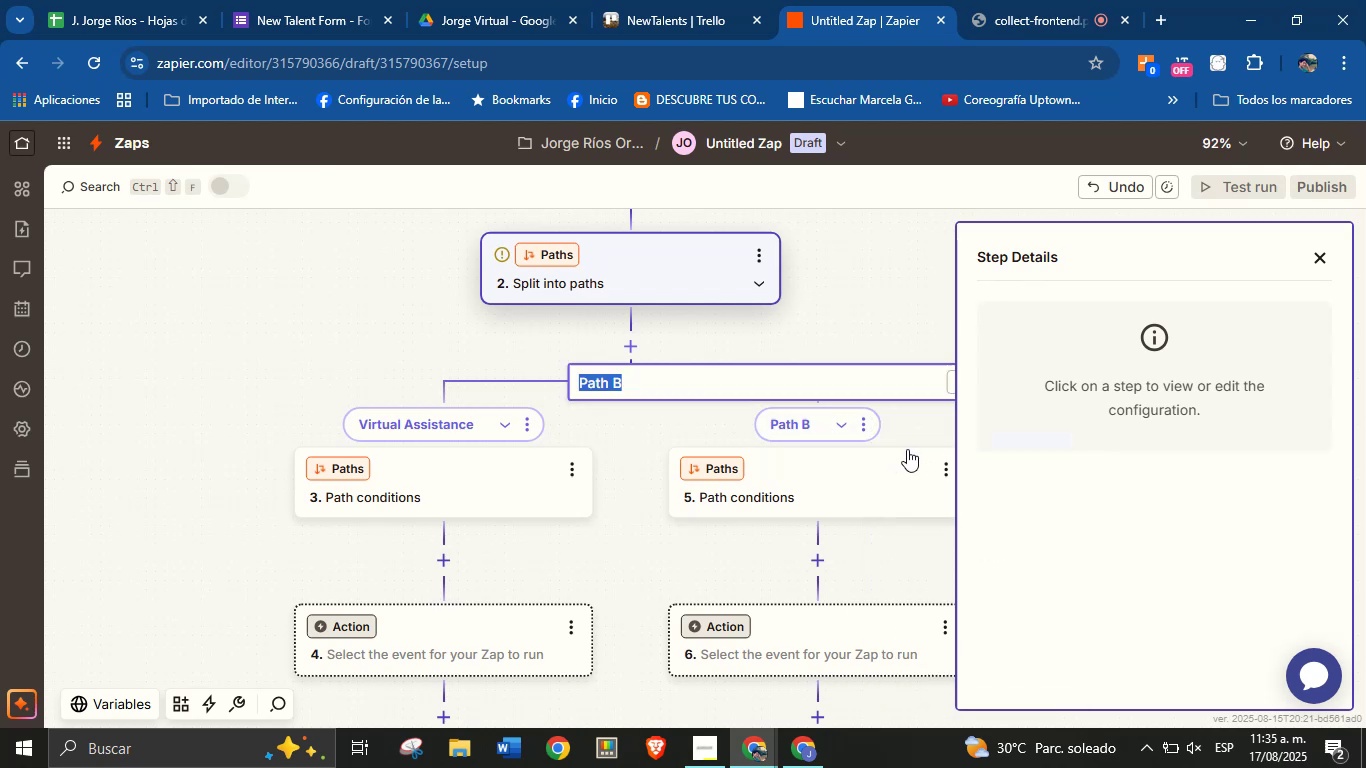 
key(Control+V)
 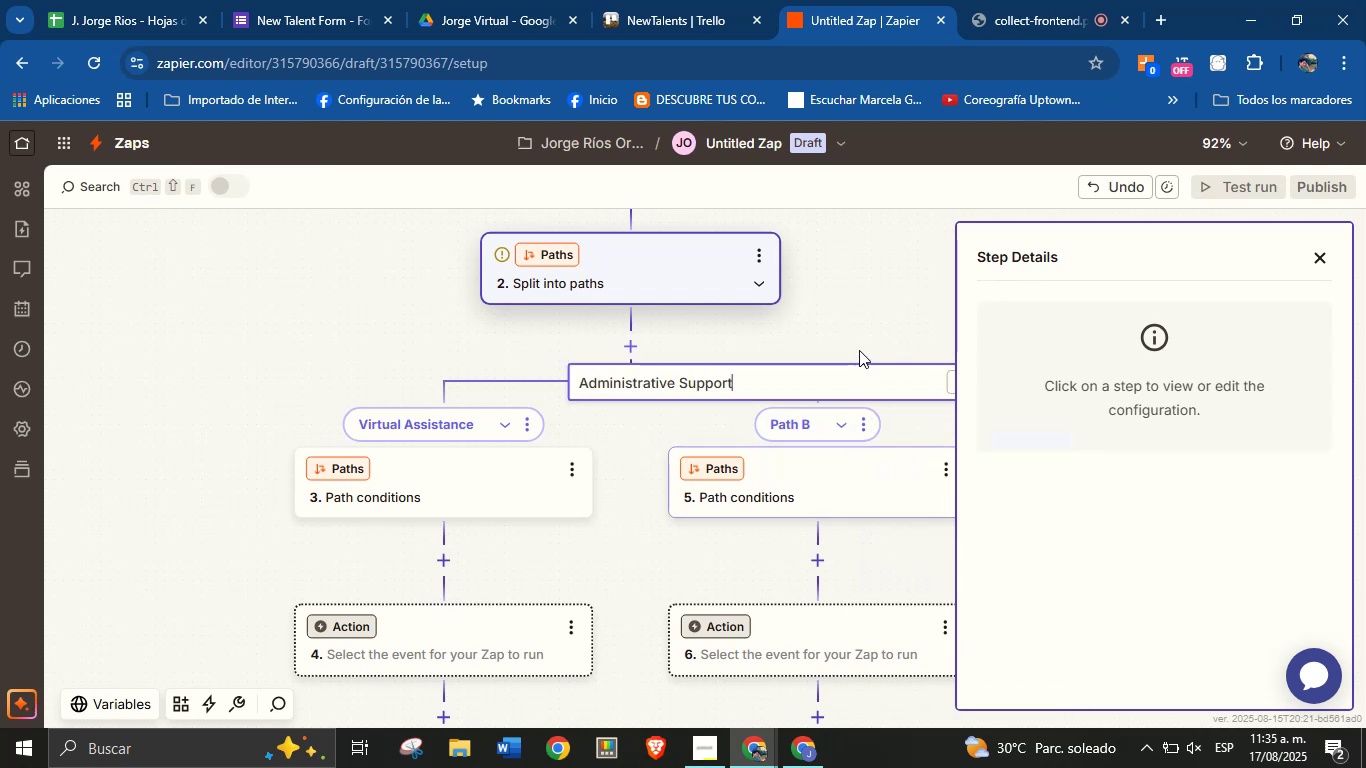 
left_click([866, 329])
 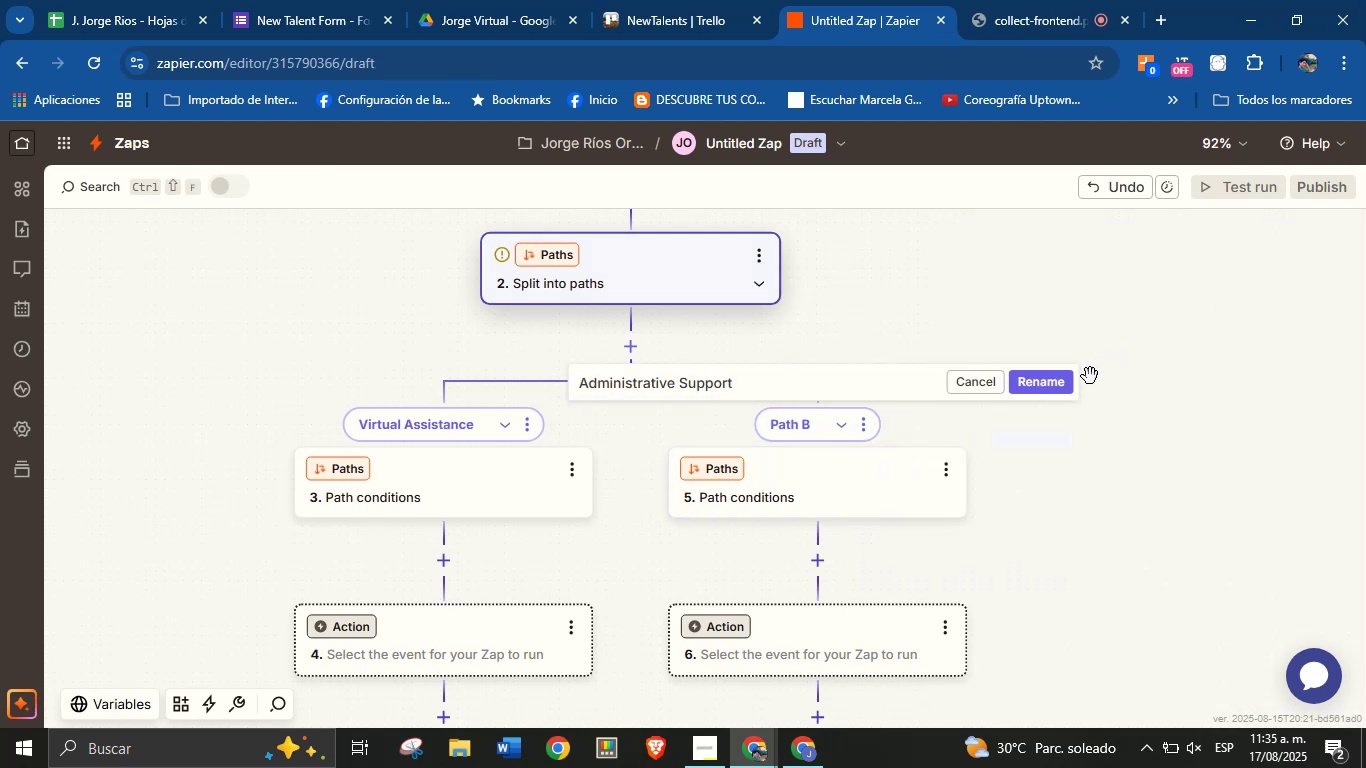 
left_click([1046, 383])
 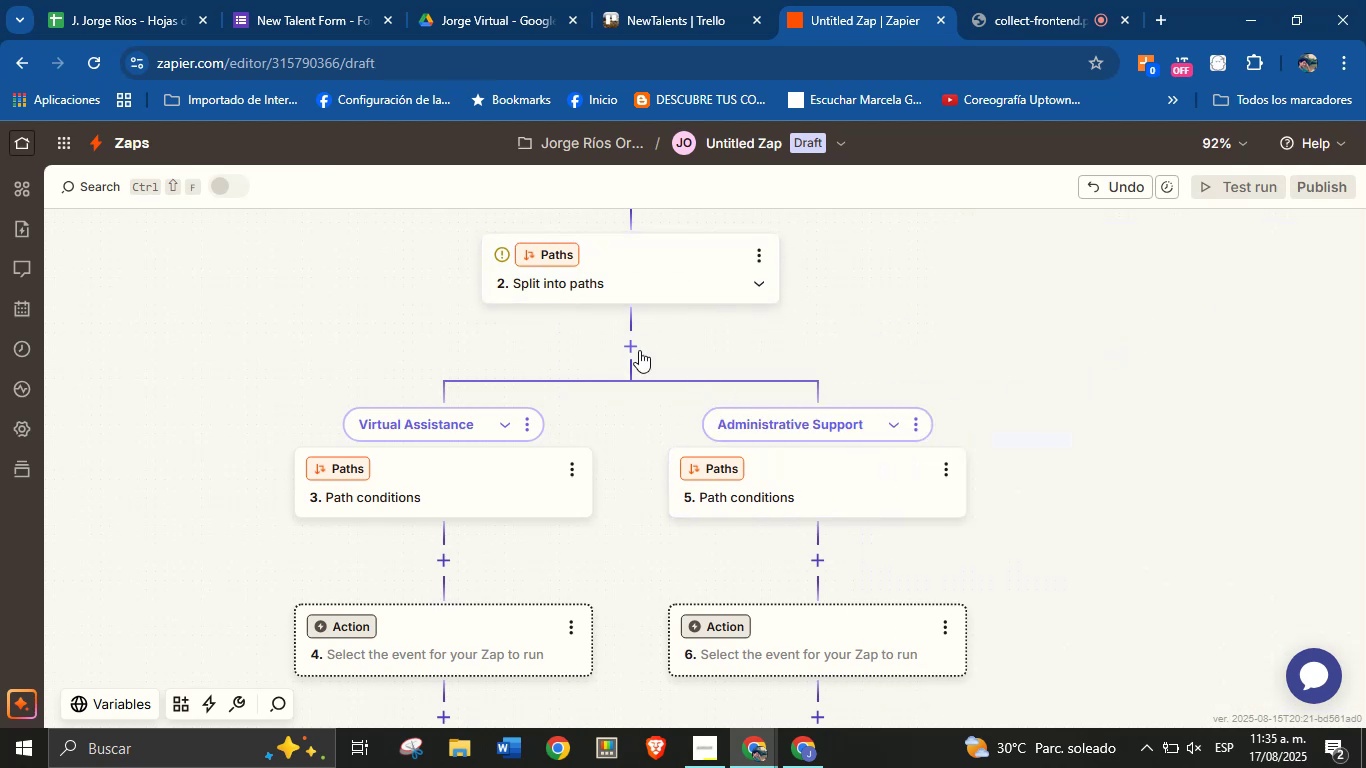 
left_click([636, 350])
 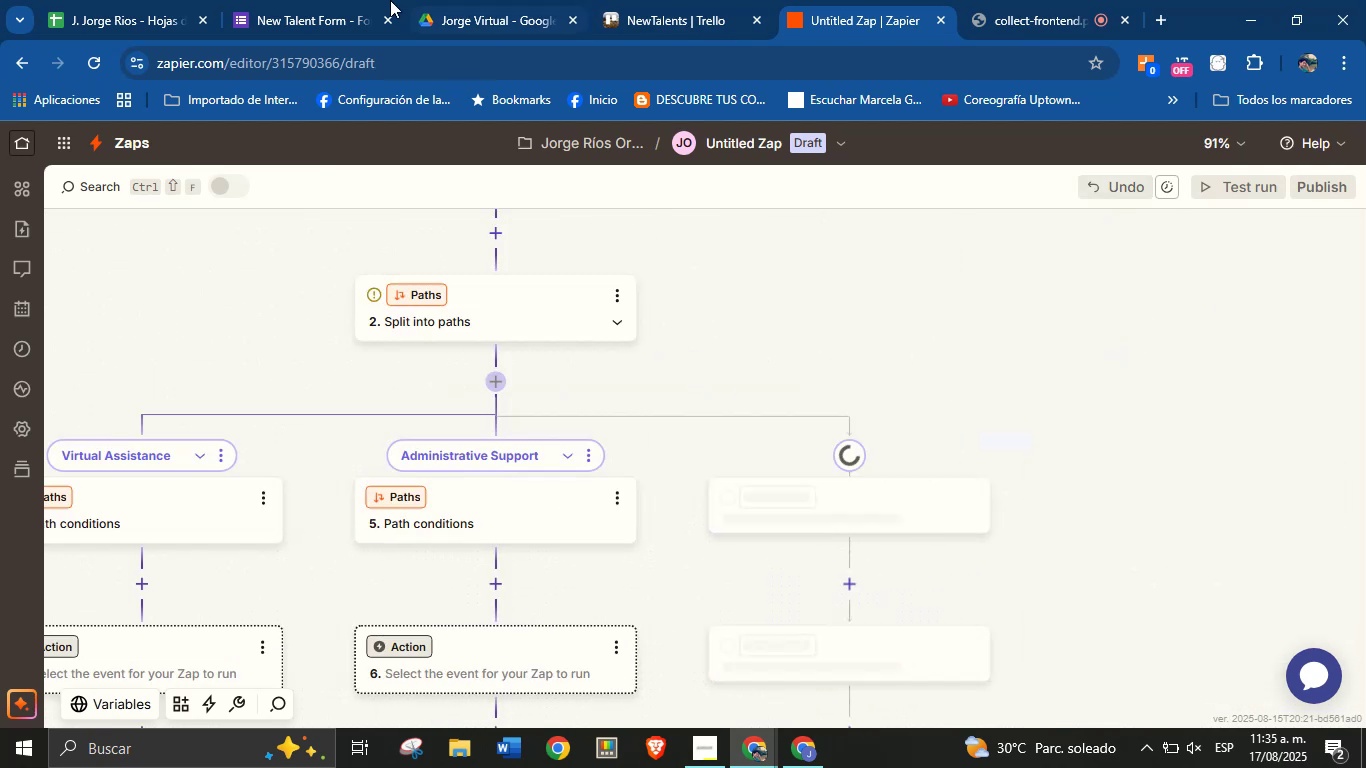 
left_click([326, 0])
 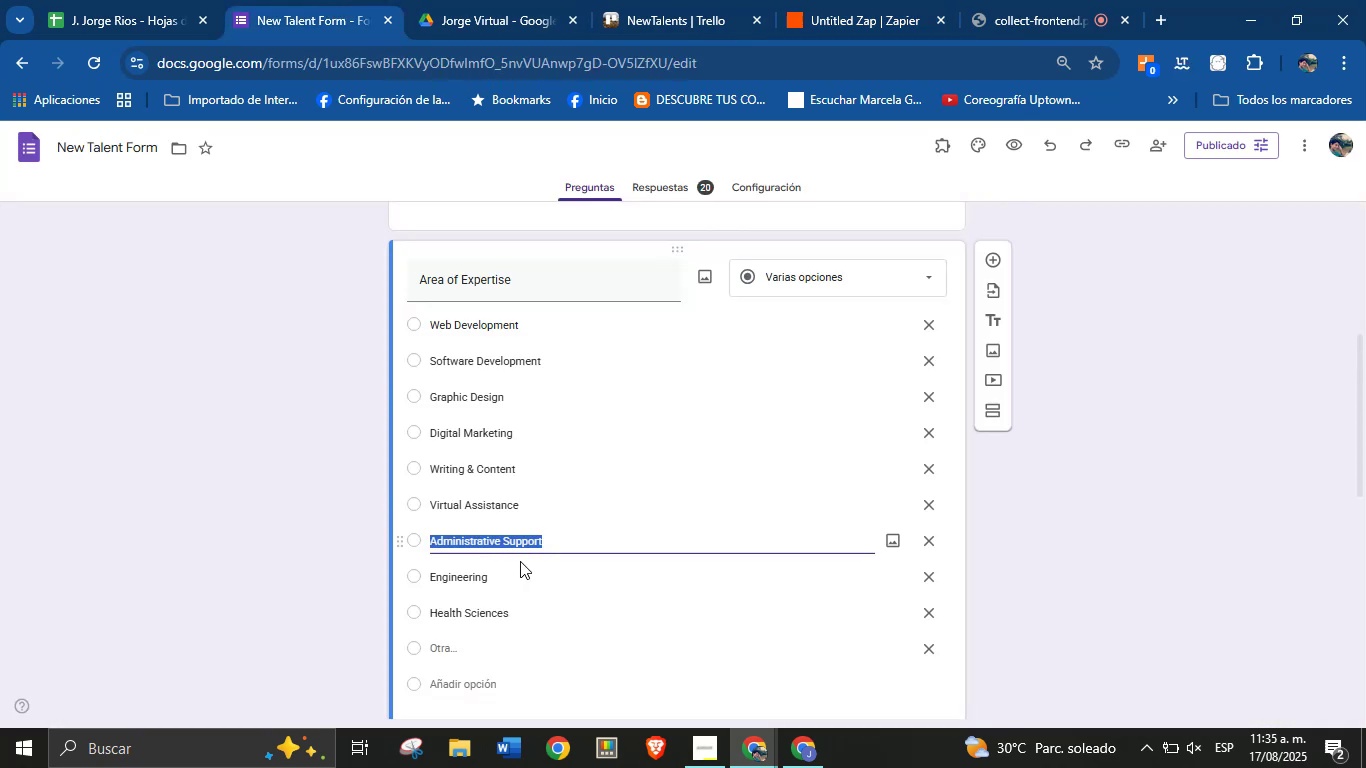 
left_click([483, 582])
 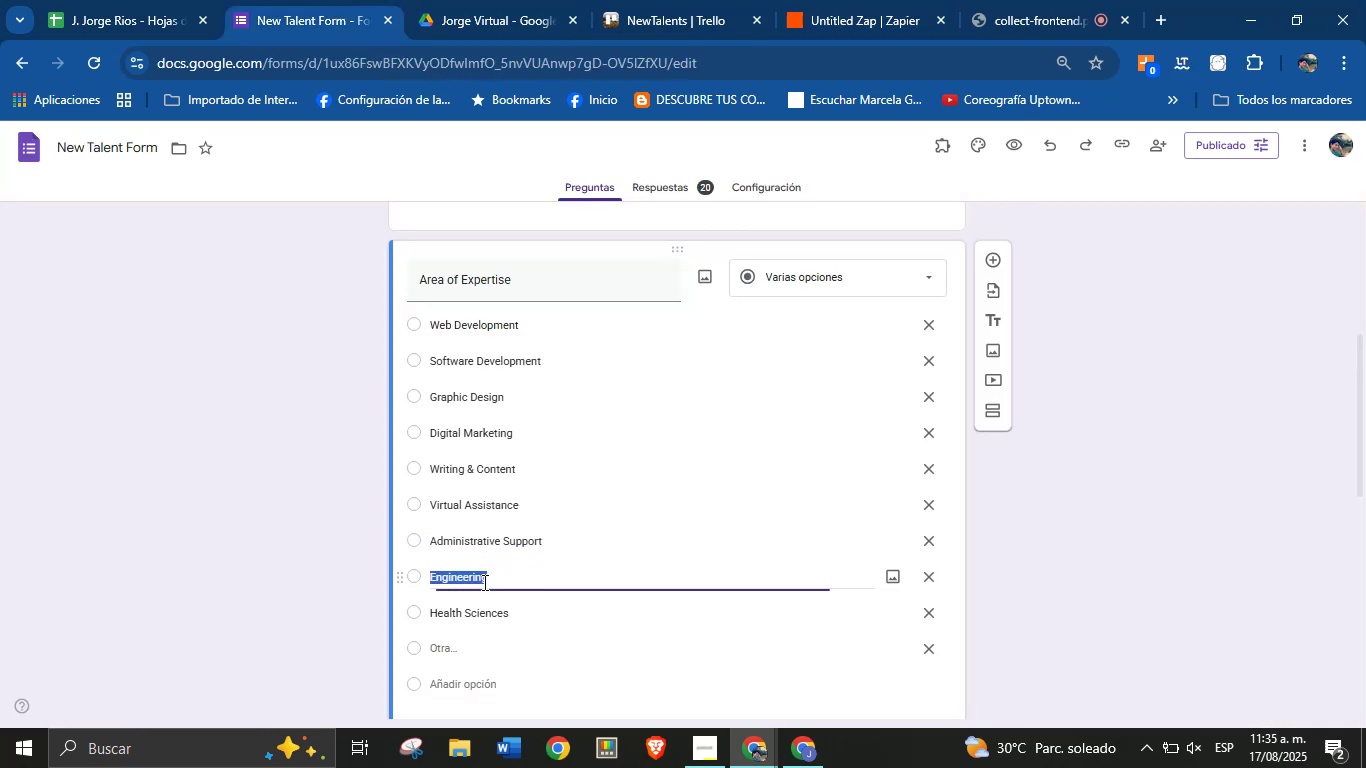 
key(Control+C)
 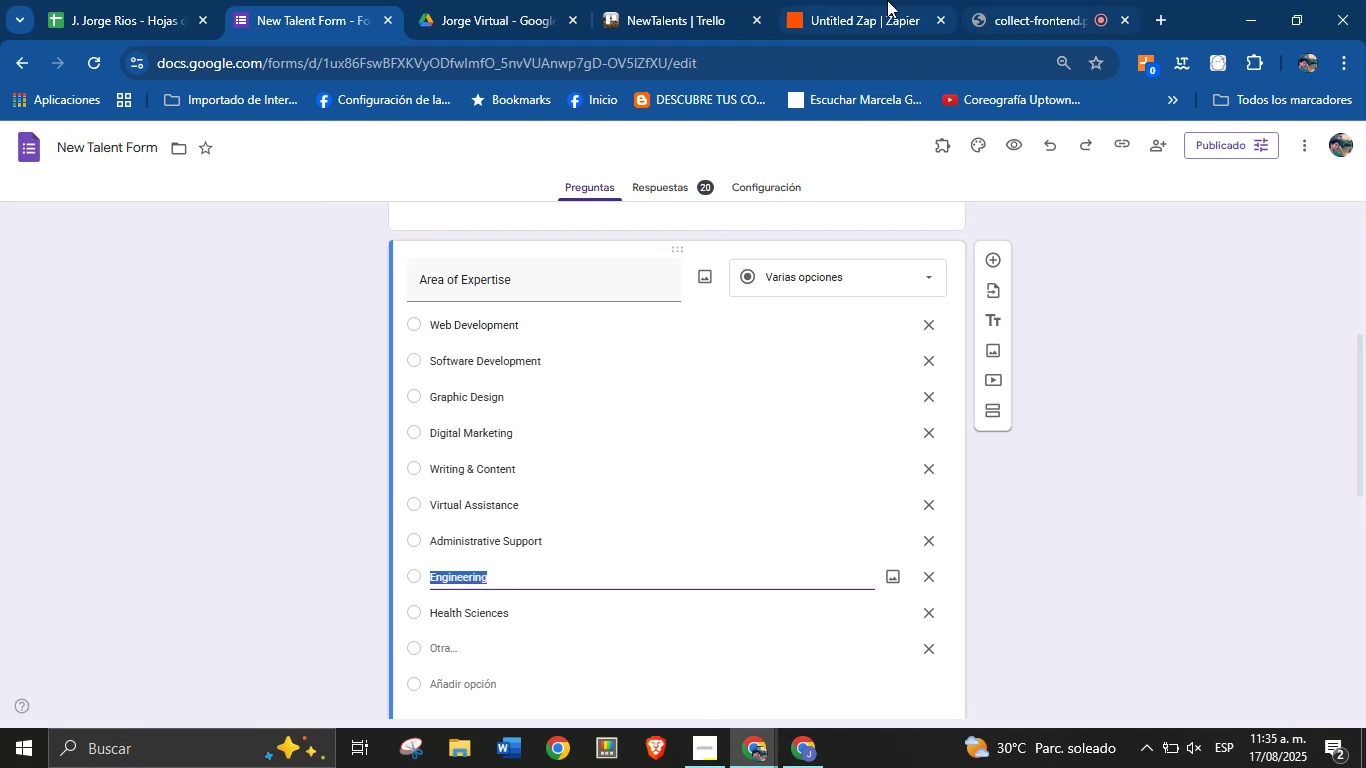 
left_click([858, 0])
 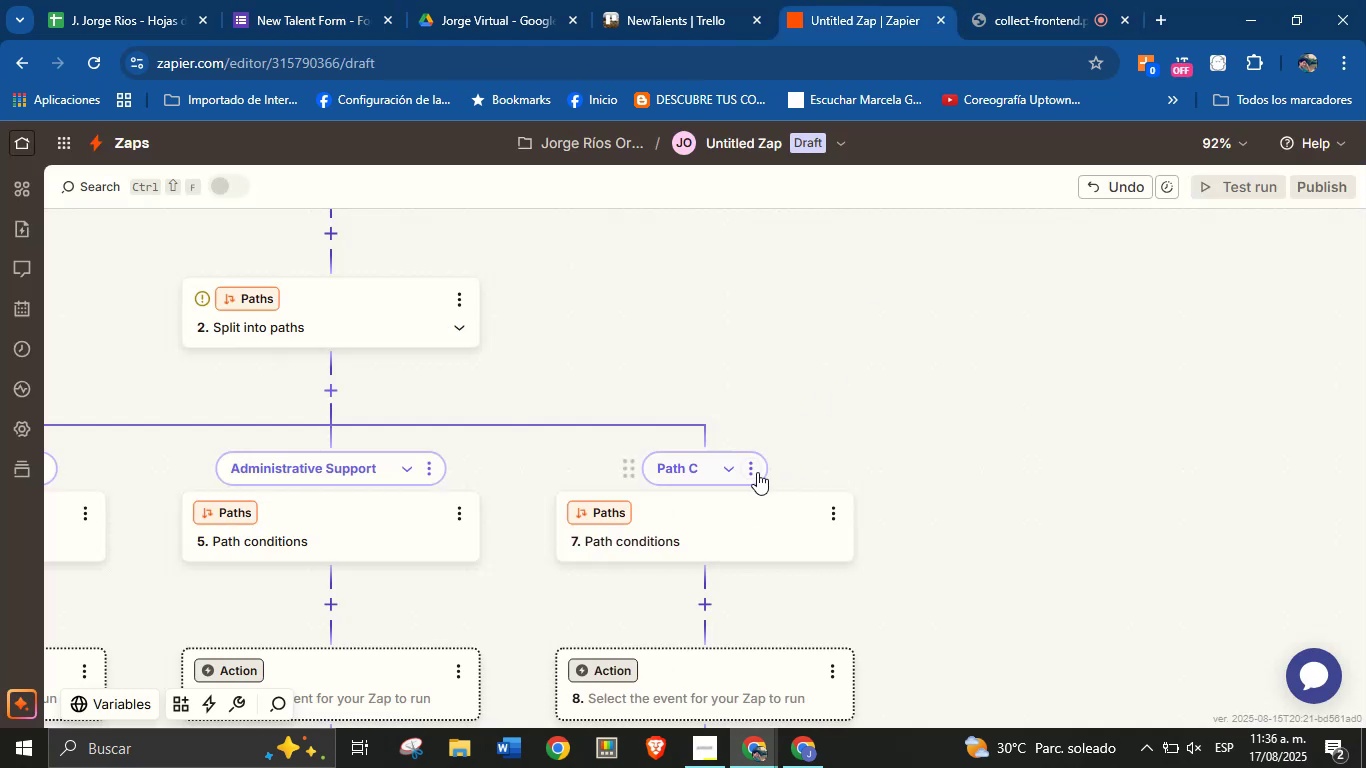 
left_click([752, 472])
 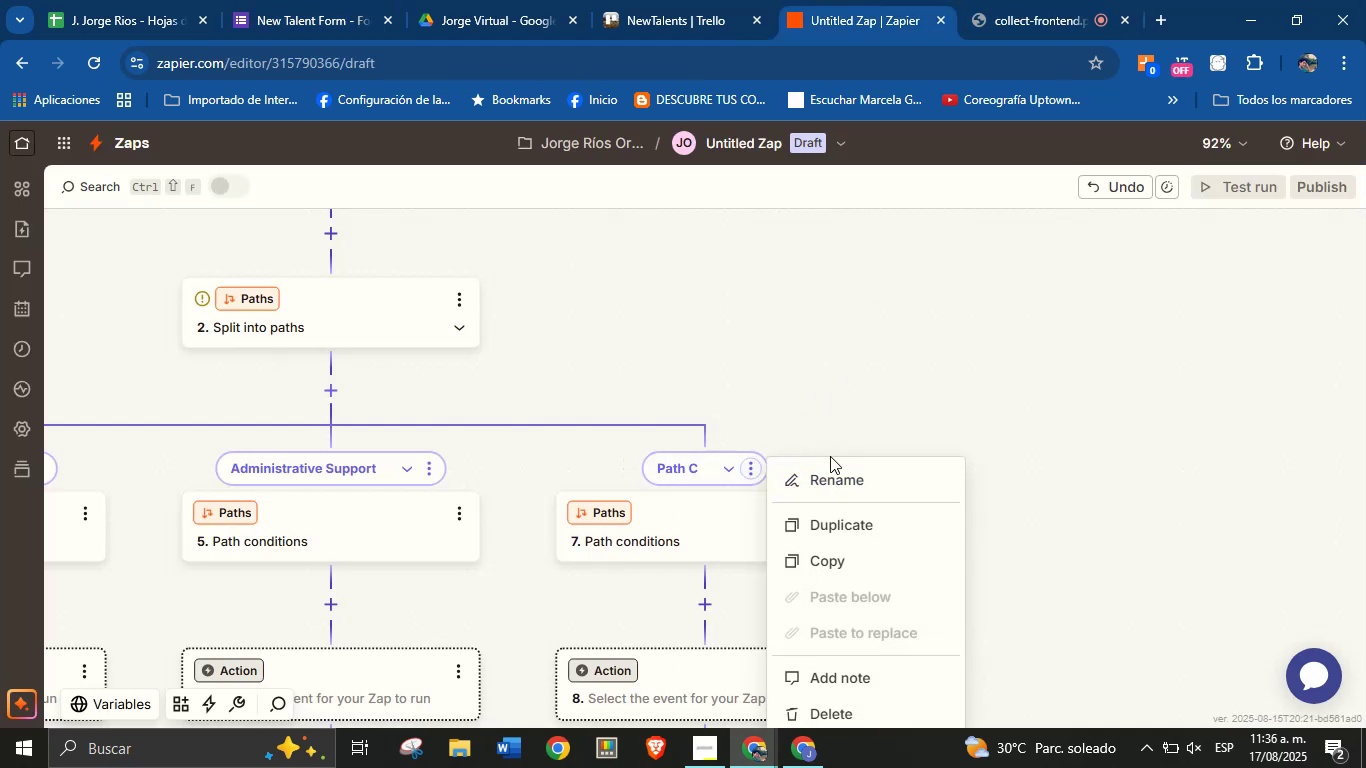 
left_click([830, 466])
 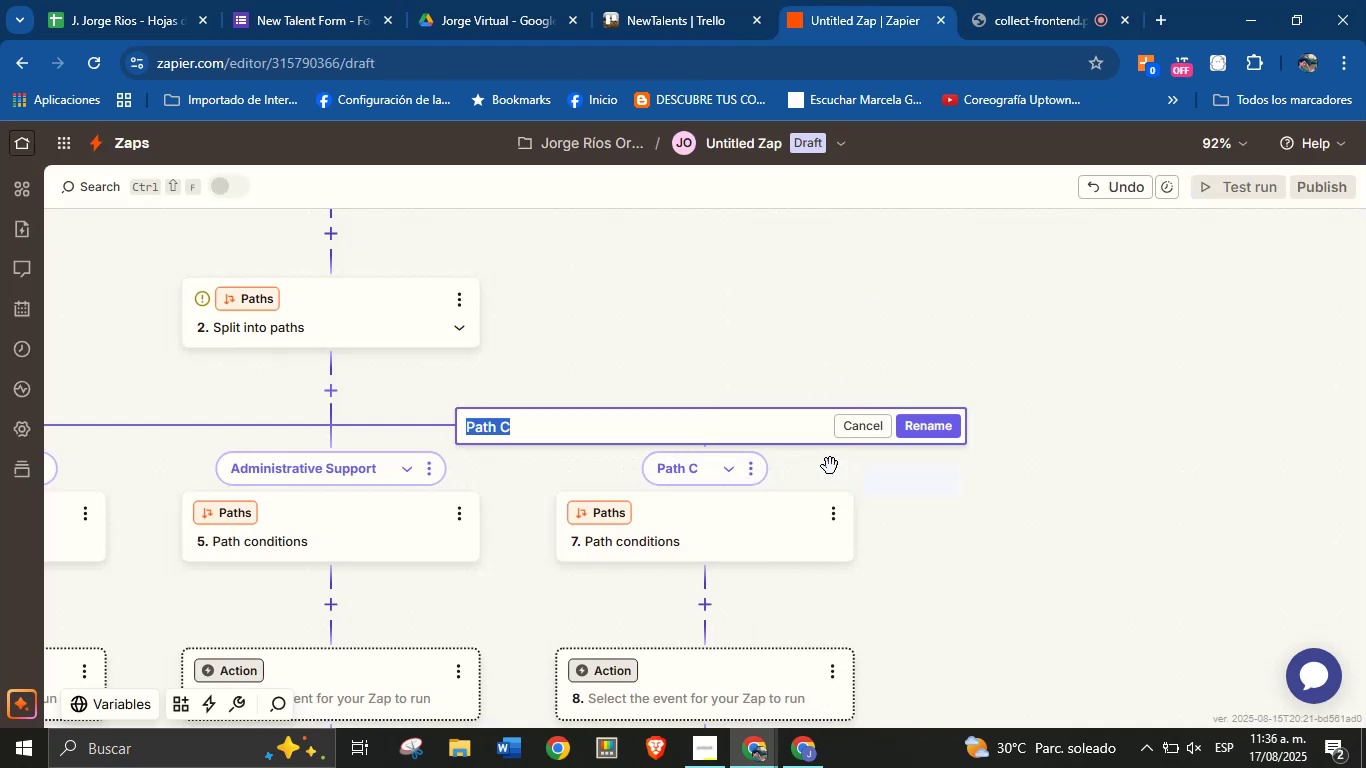 
key(Control+V)
 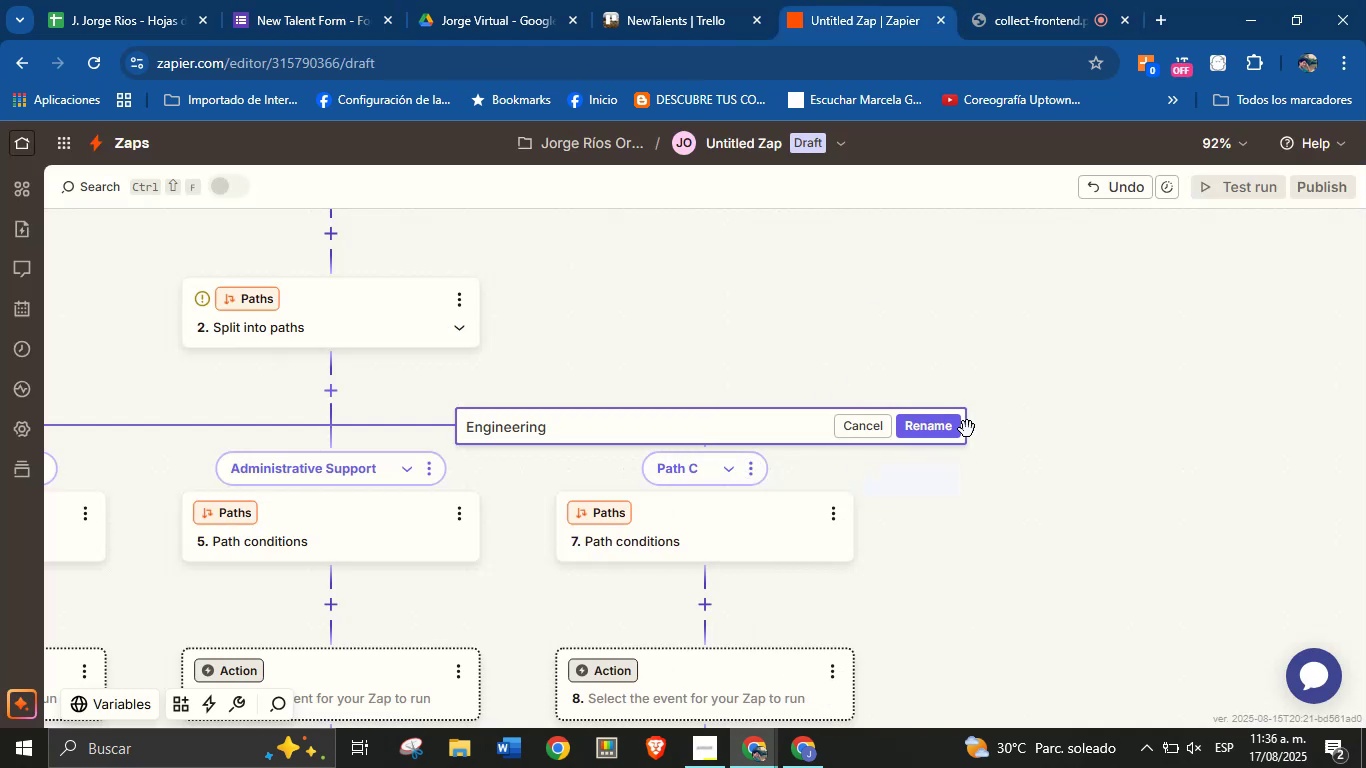 
left_click([937, 429])
 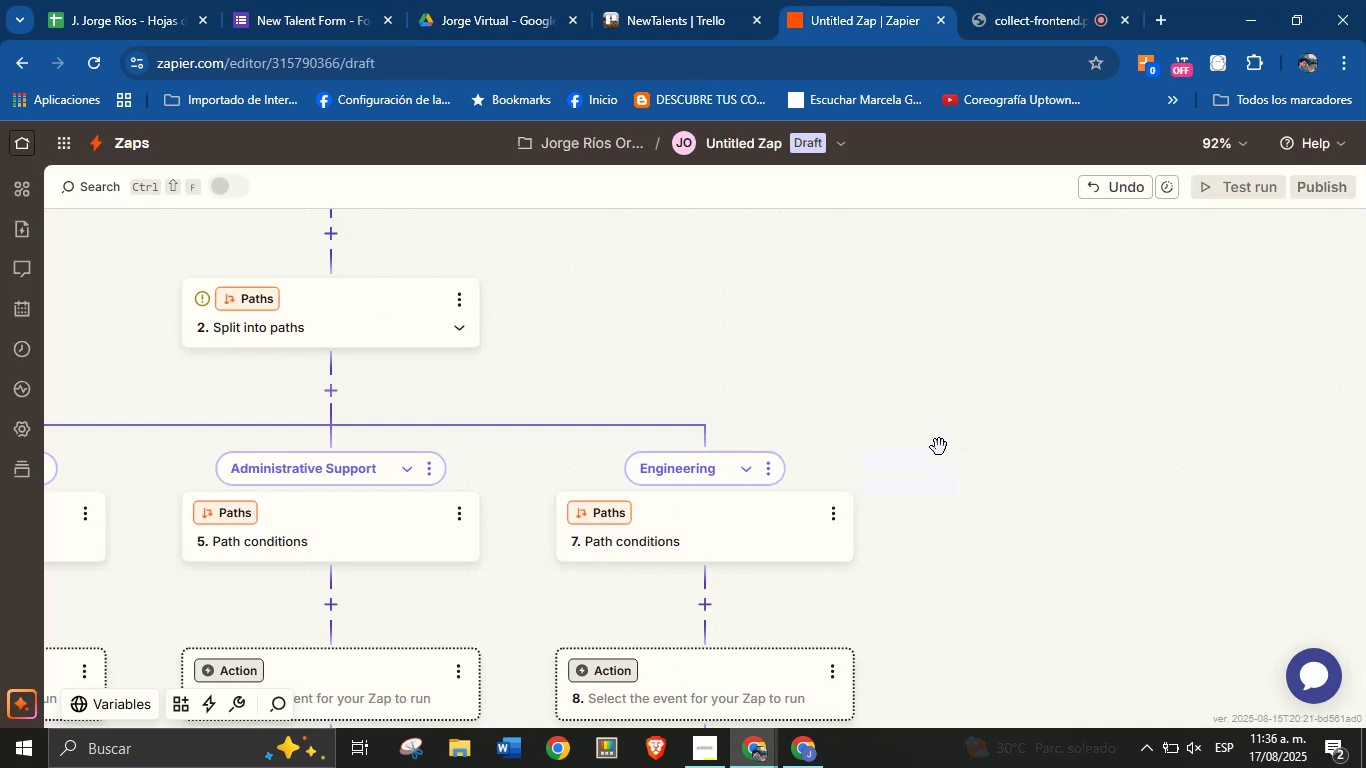 
left_click_drag(start_coordinate=[942, 485], to_coordinate=[1096, 417])
 